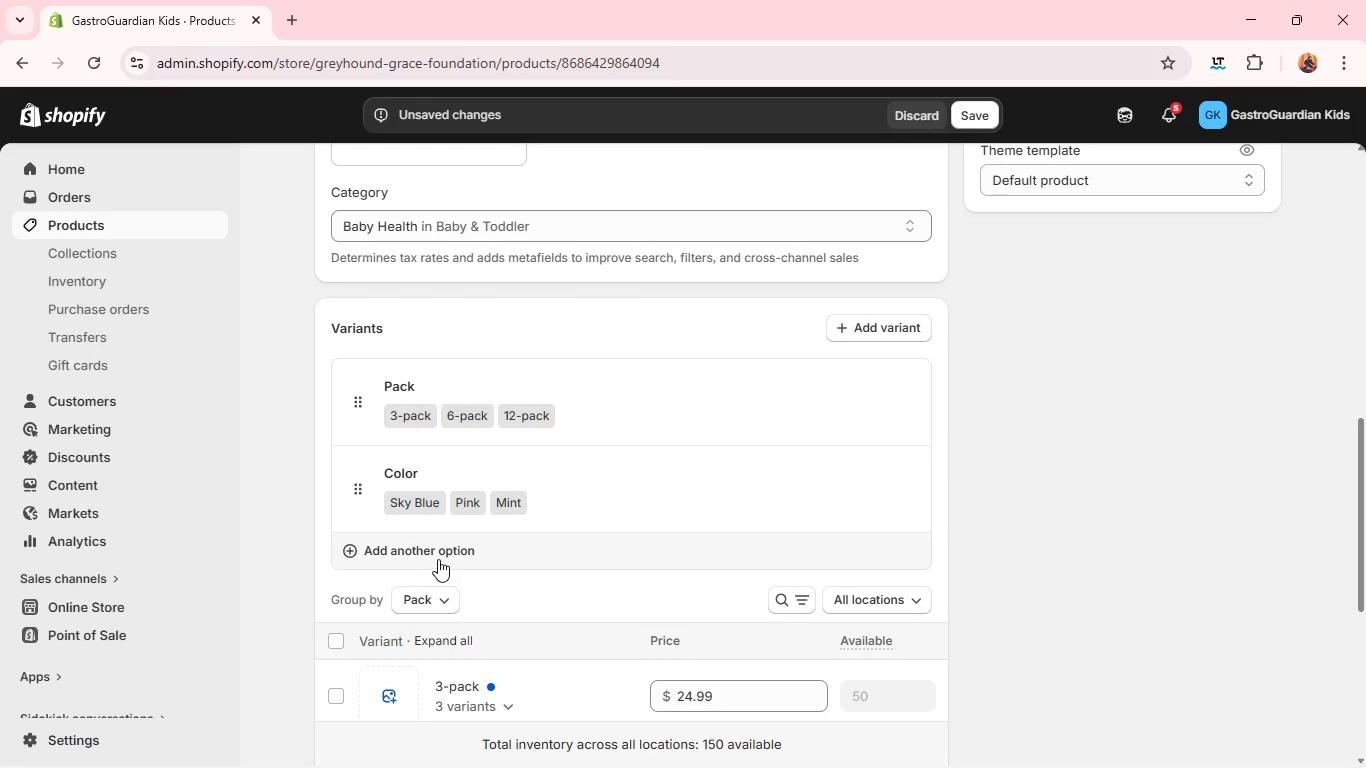 
left_click([433, 554])
 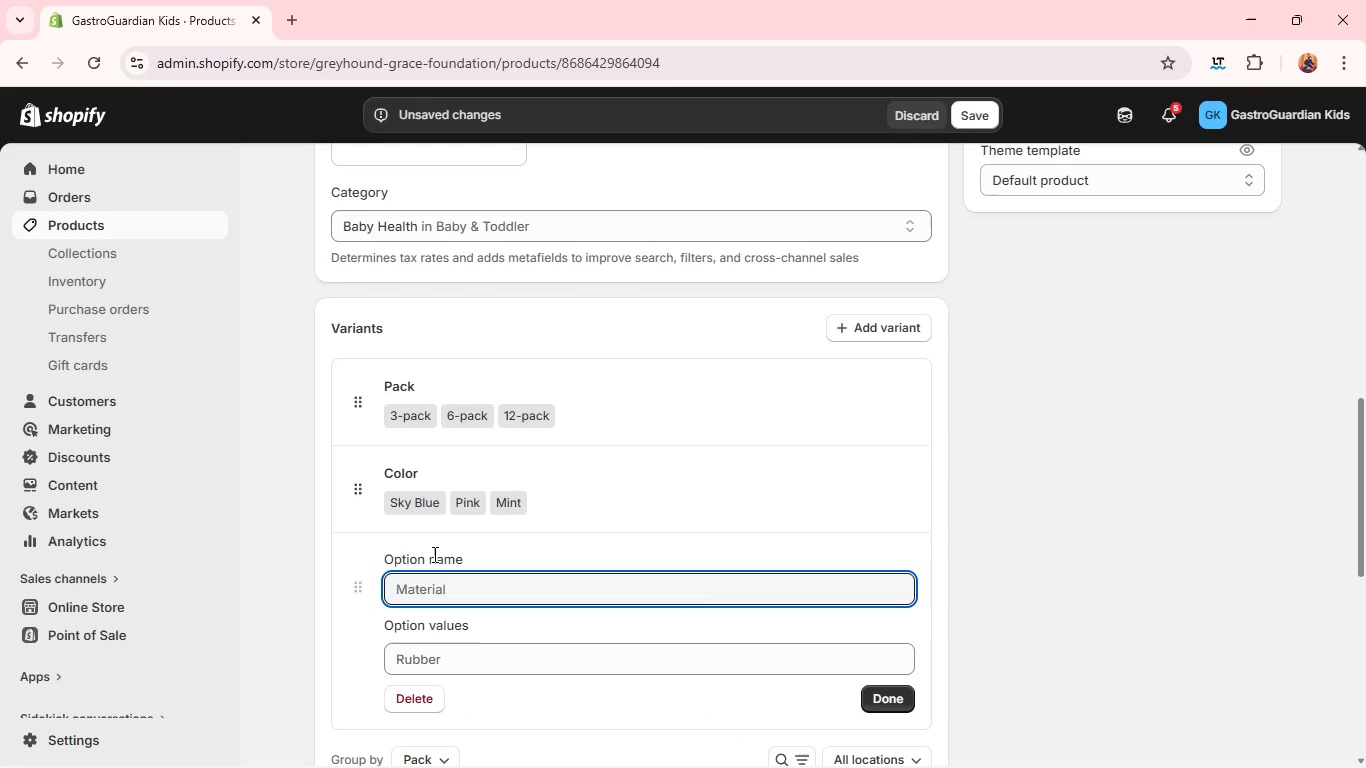 
type(Size)
 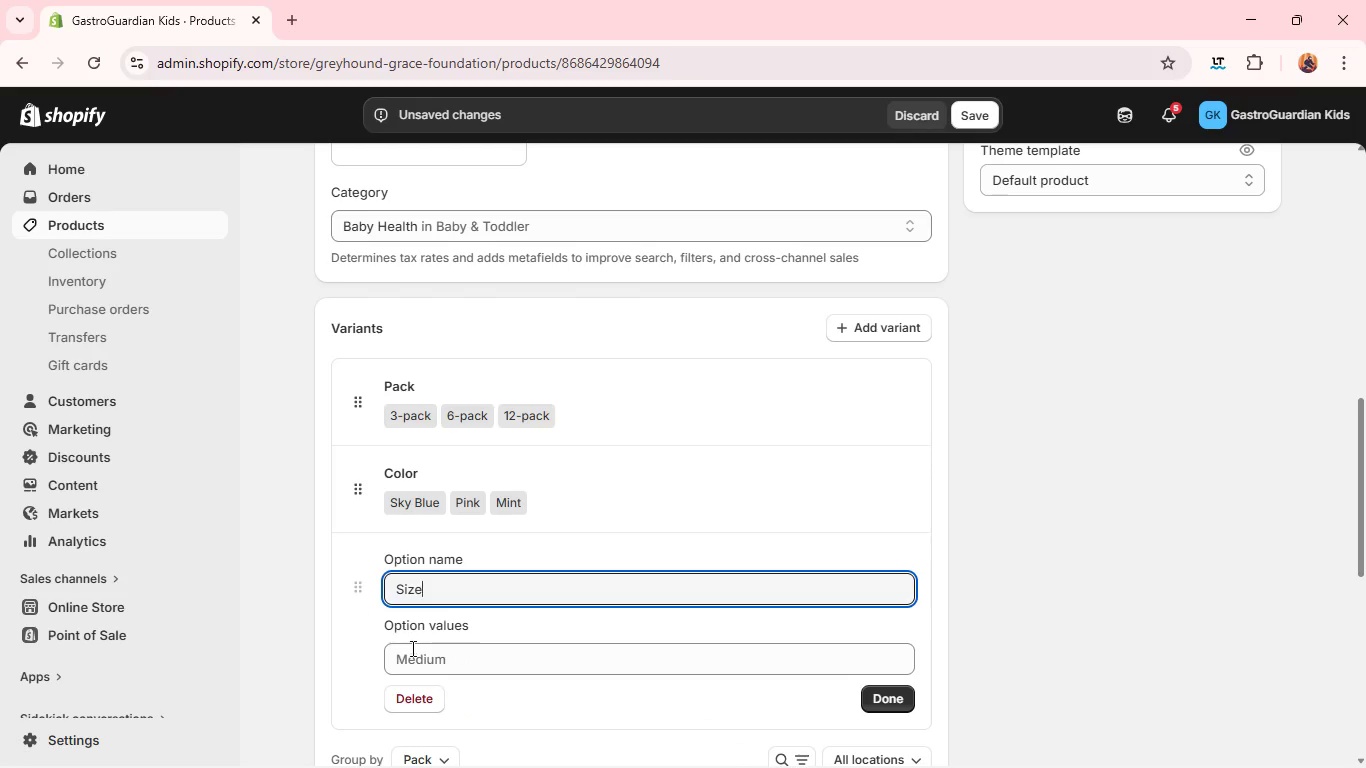 
left_click([412, 657])
 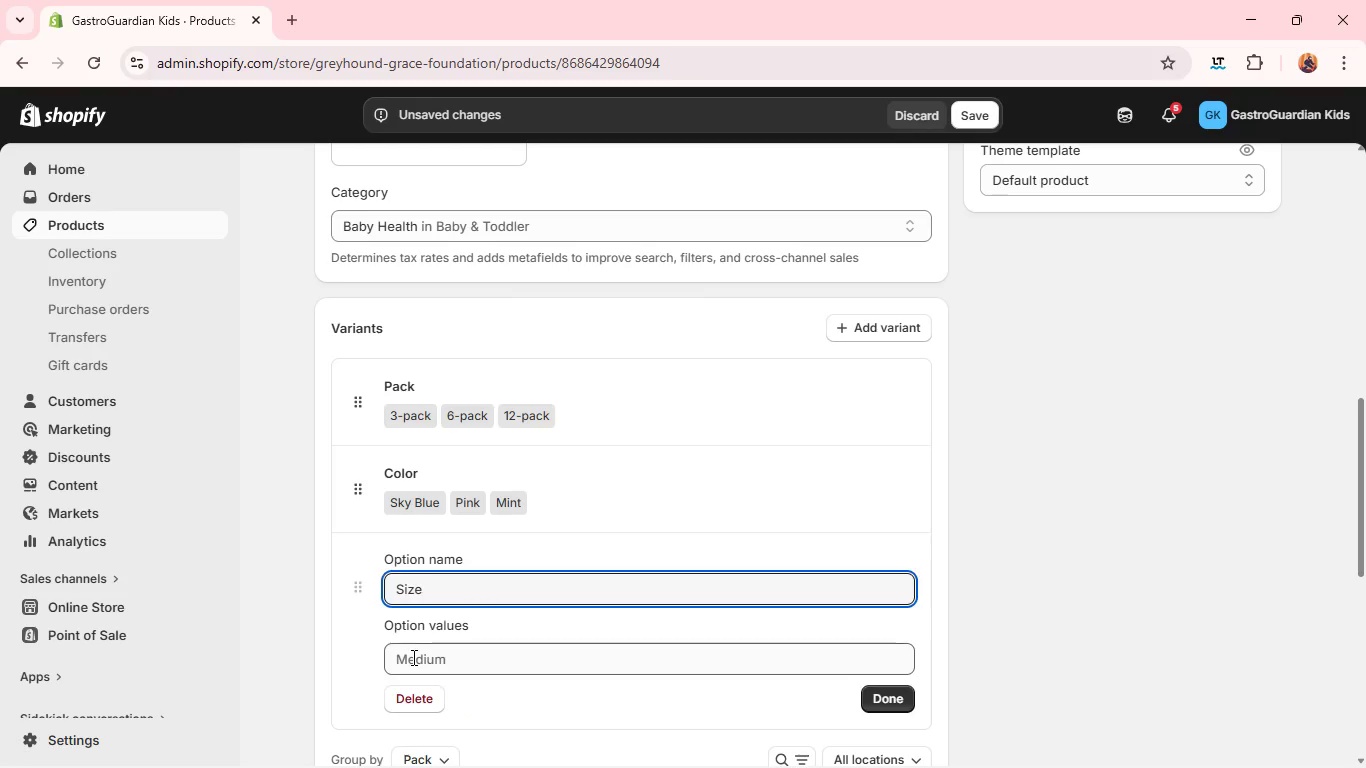 
hold_key(key=ShiftLeft, duration=0.41)
 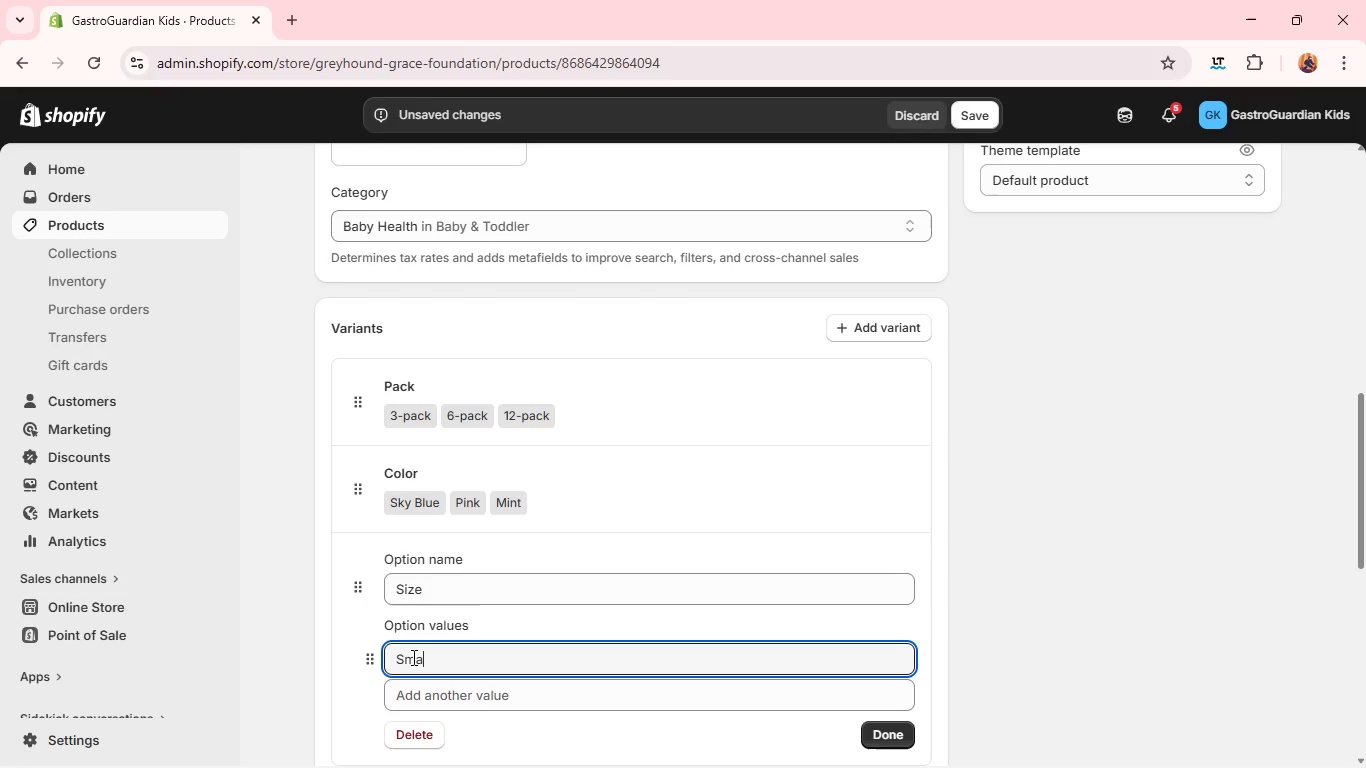 
type(small)
 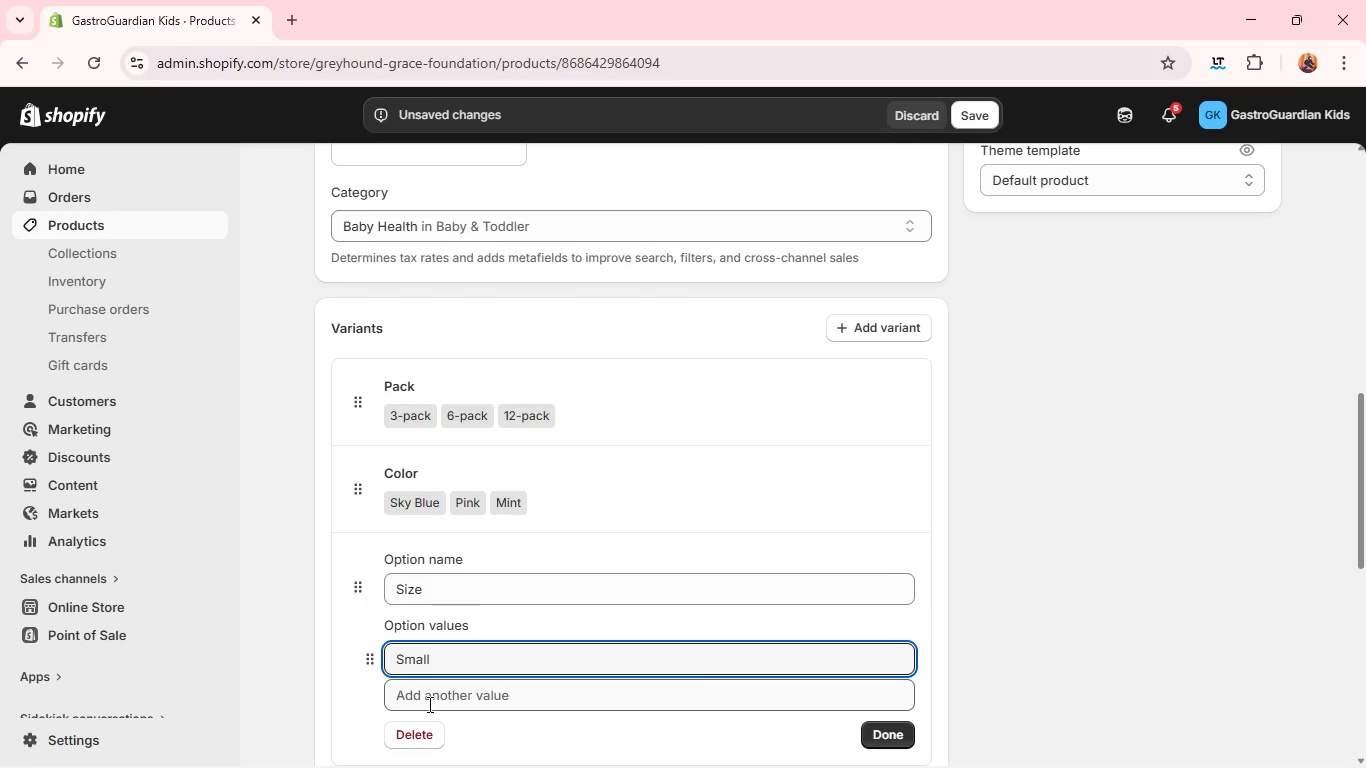 
left_click([428, 704])
 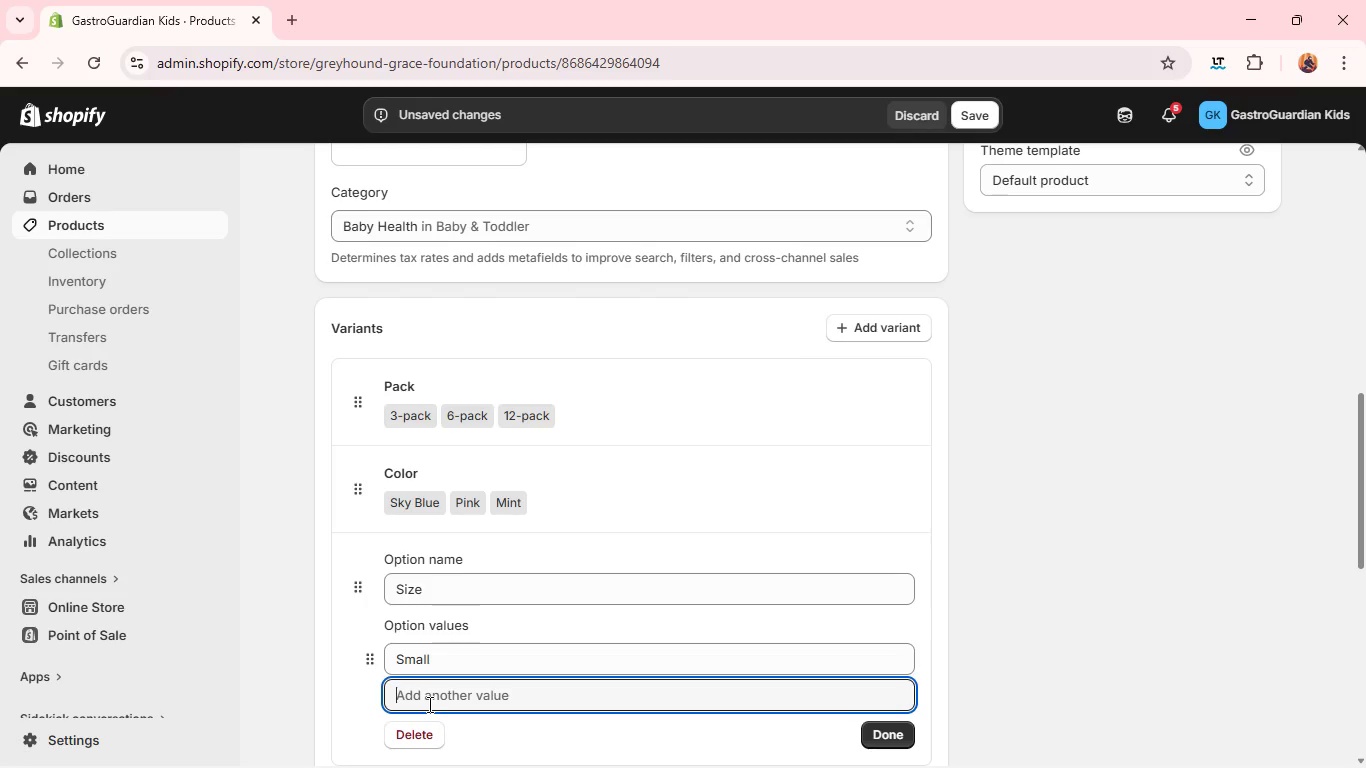 
type(Medium)
 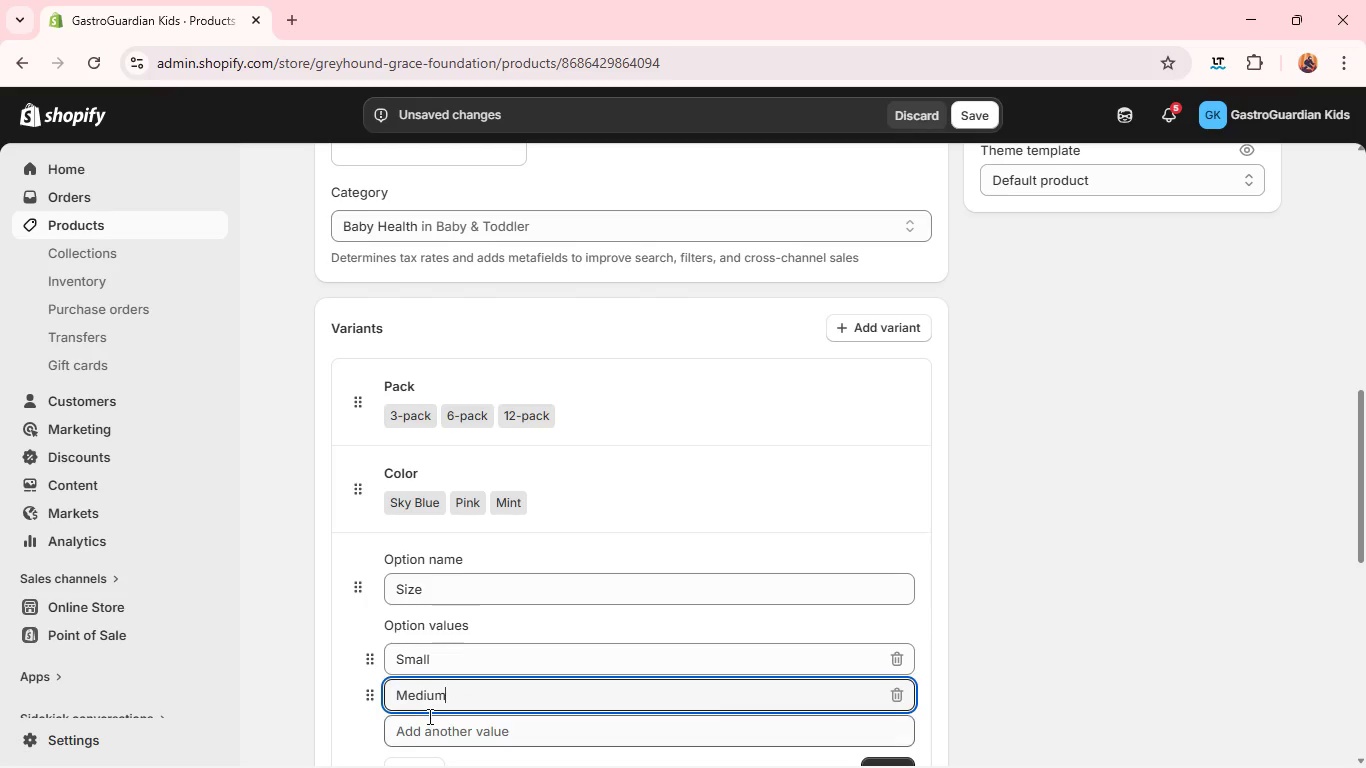 
left_click([430, 727])
 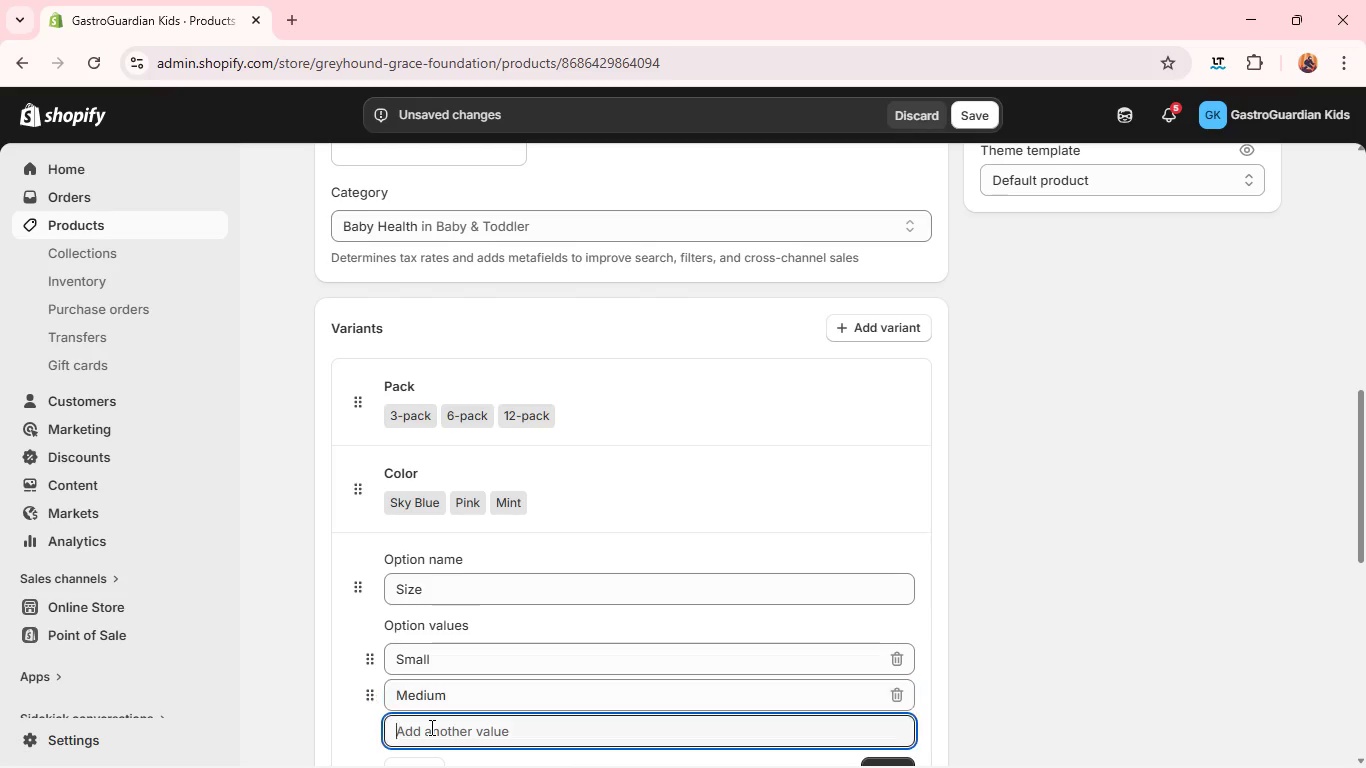 
type(Large)
 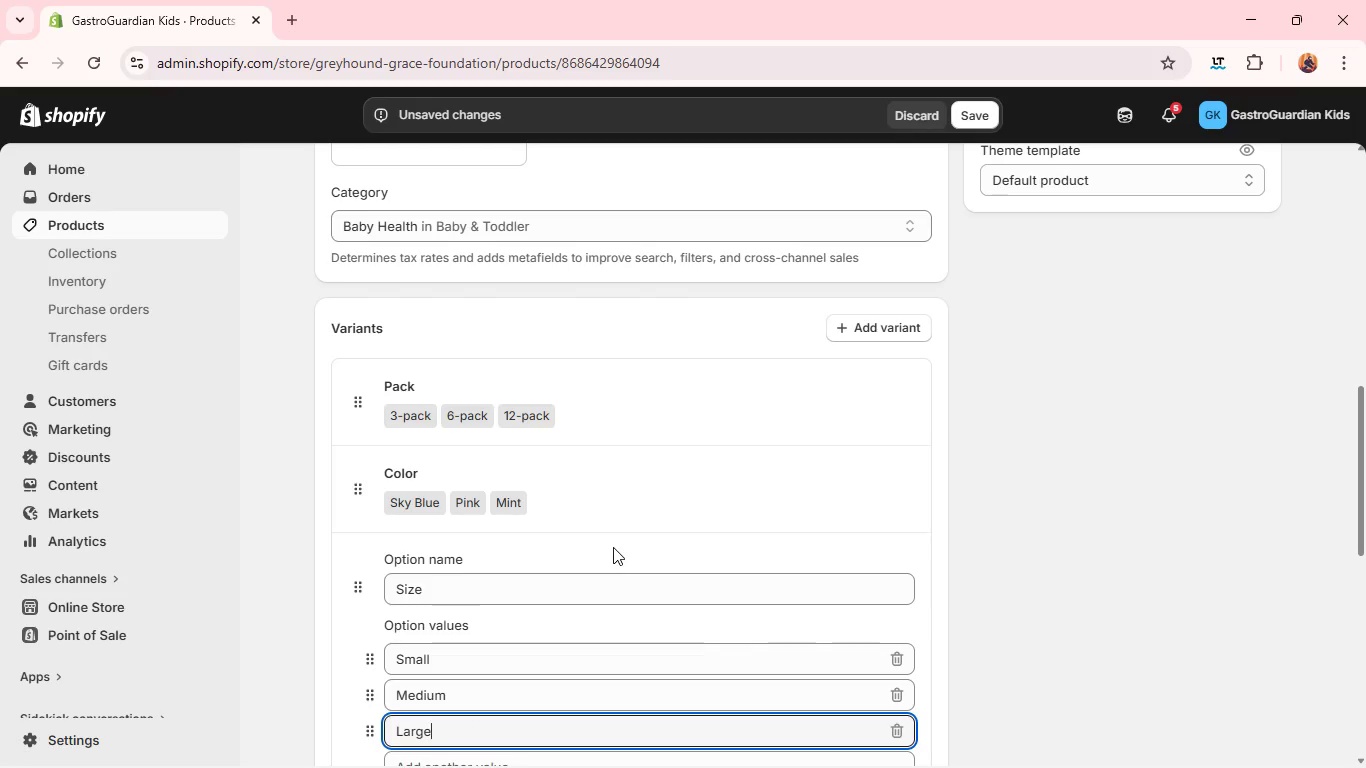 
left_click([613, 547])
 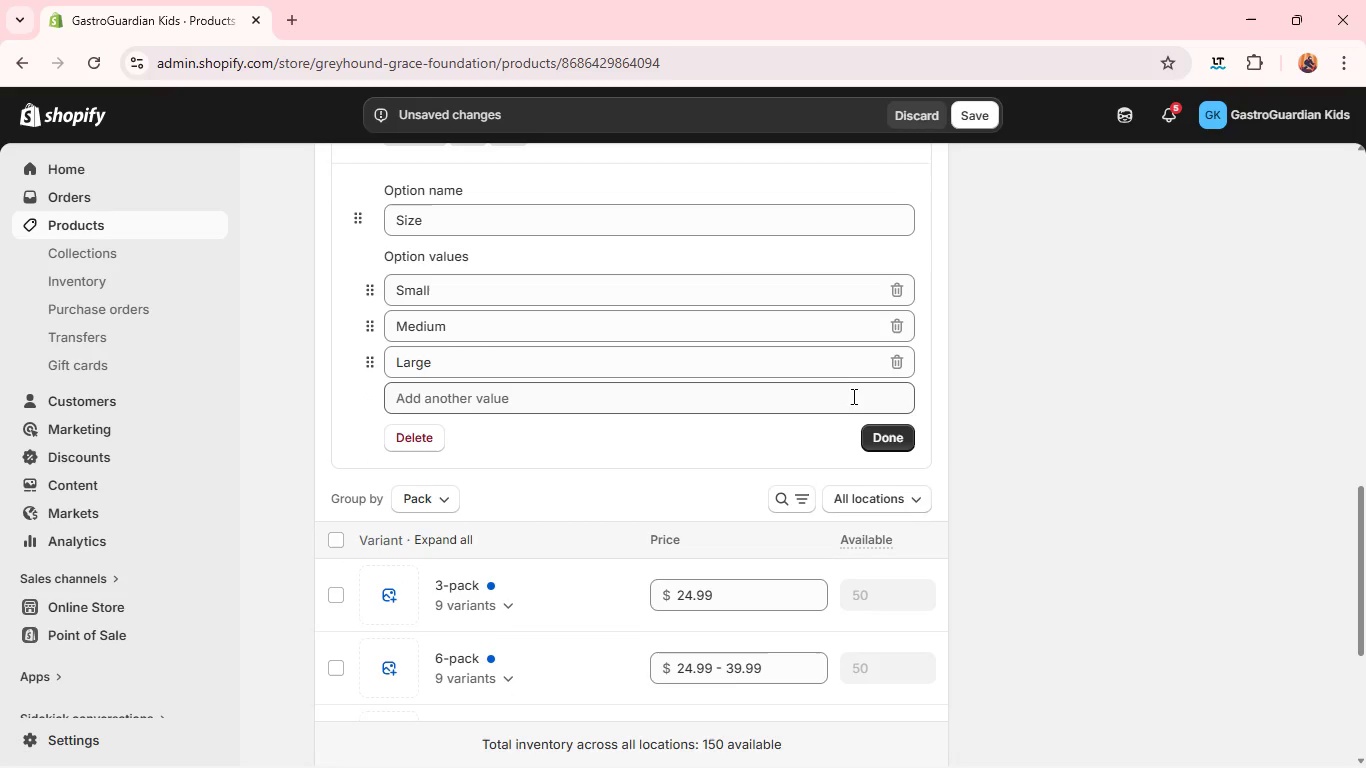 
left_click([879, 435])
 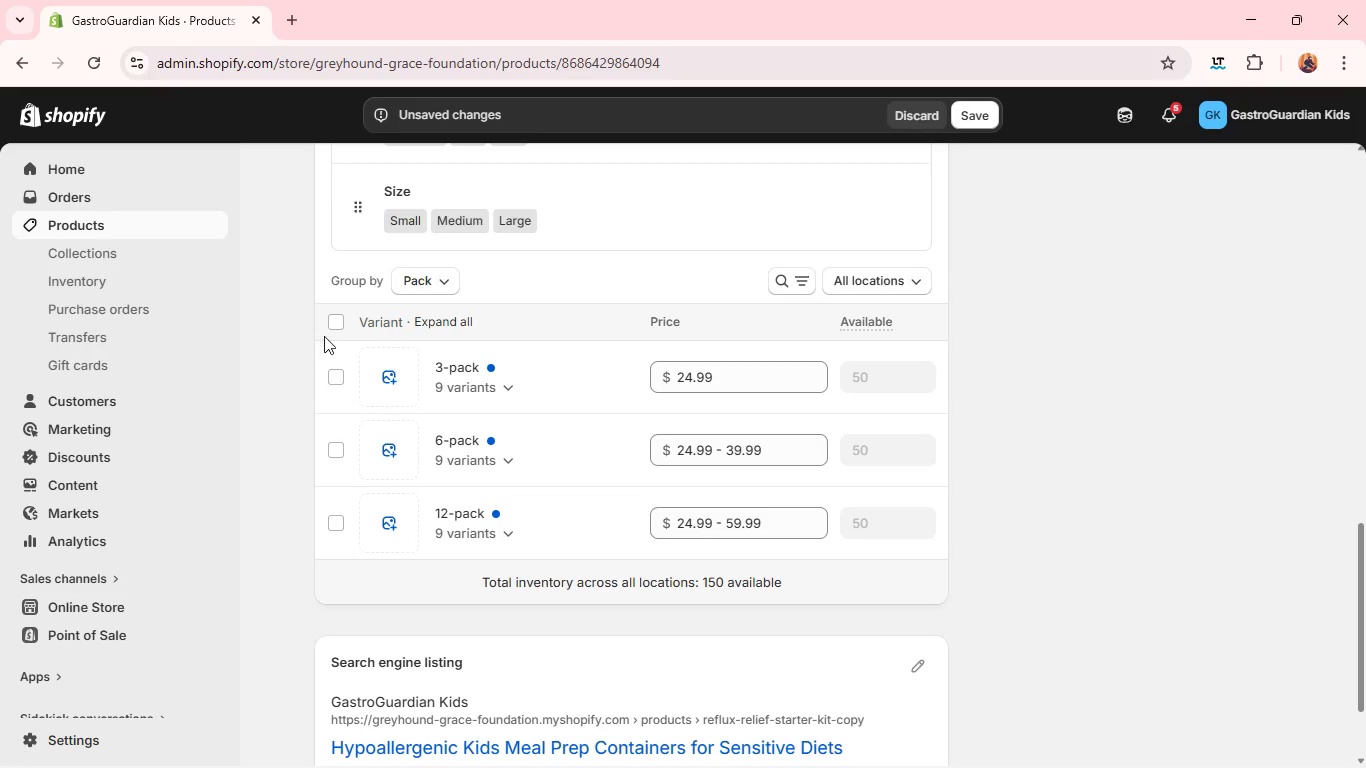 
left_click([331, 324])
 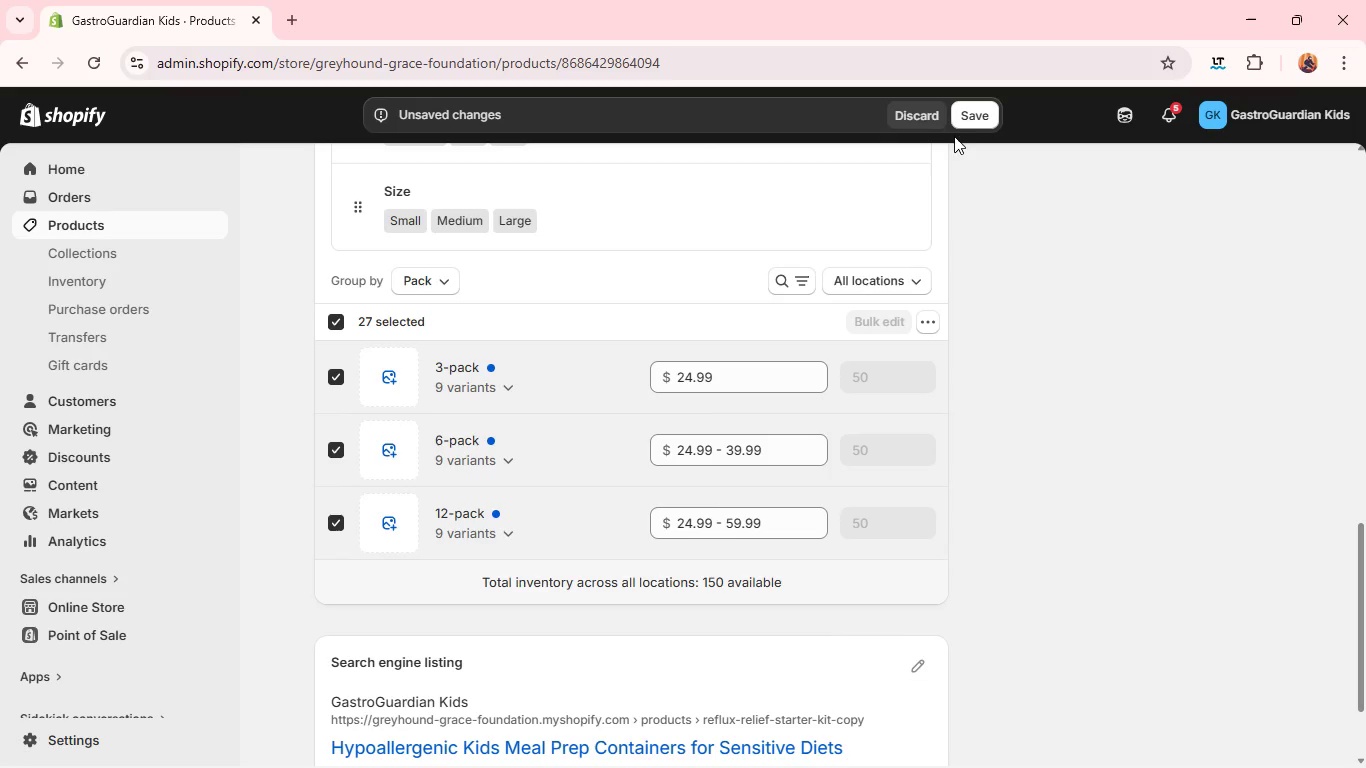 
left_click([961, 128])
 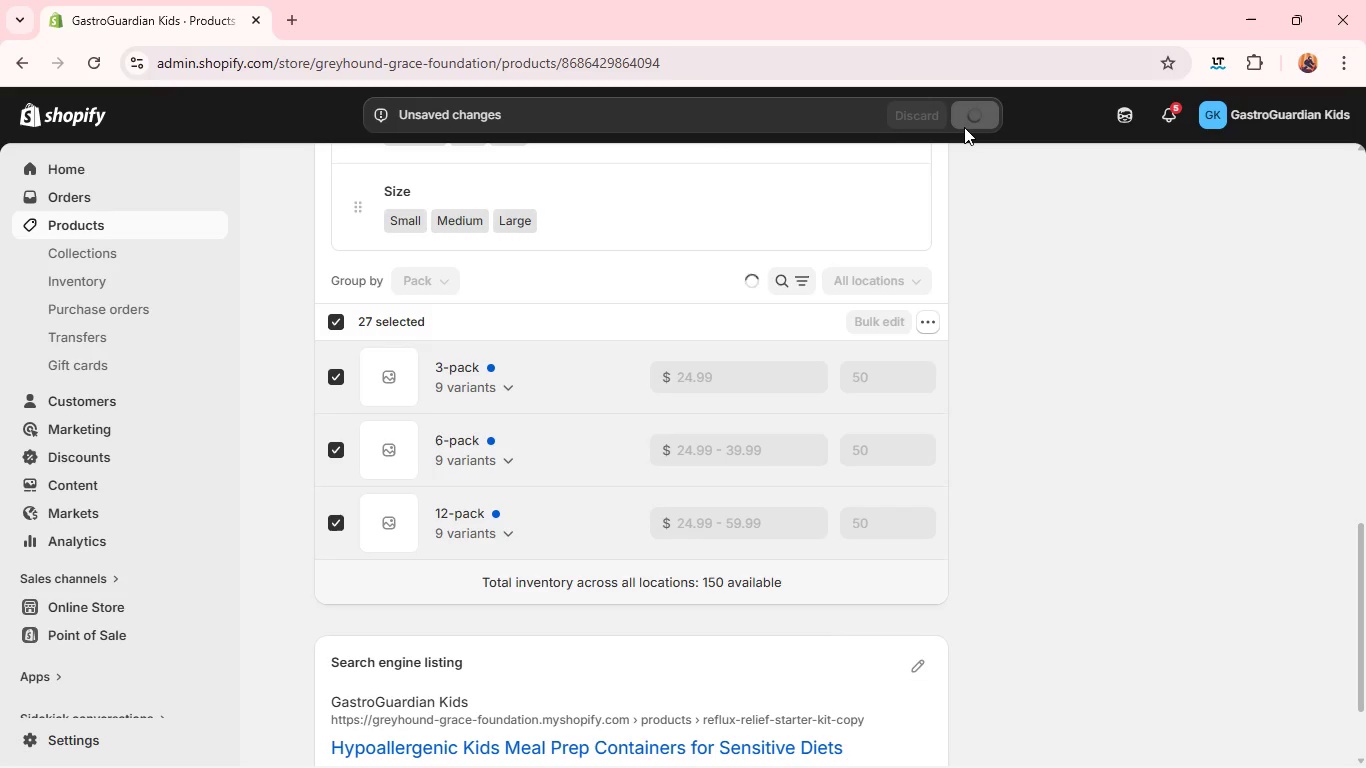 
wait(13.7)
 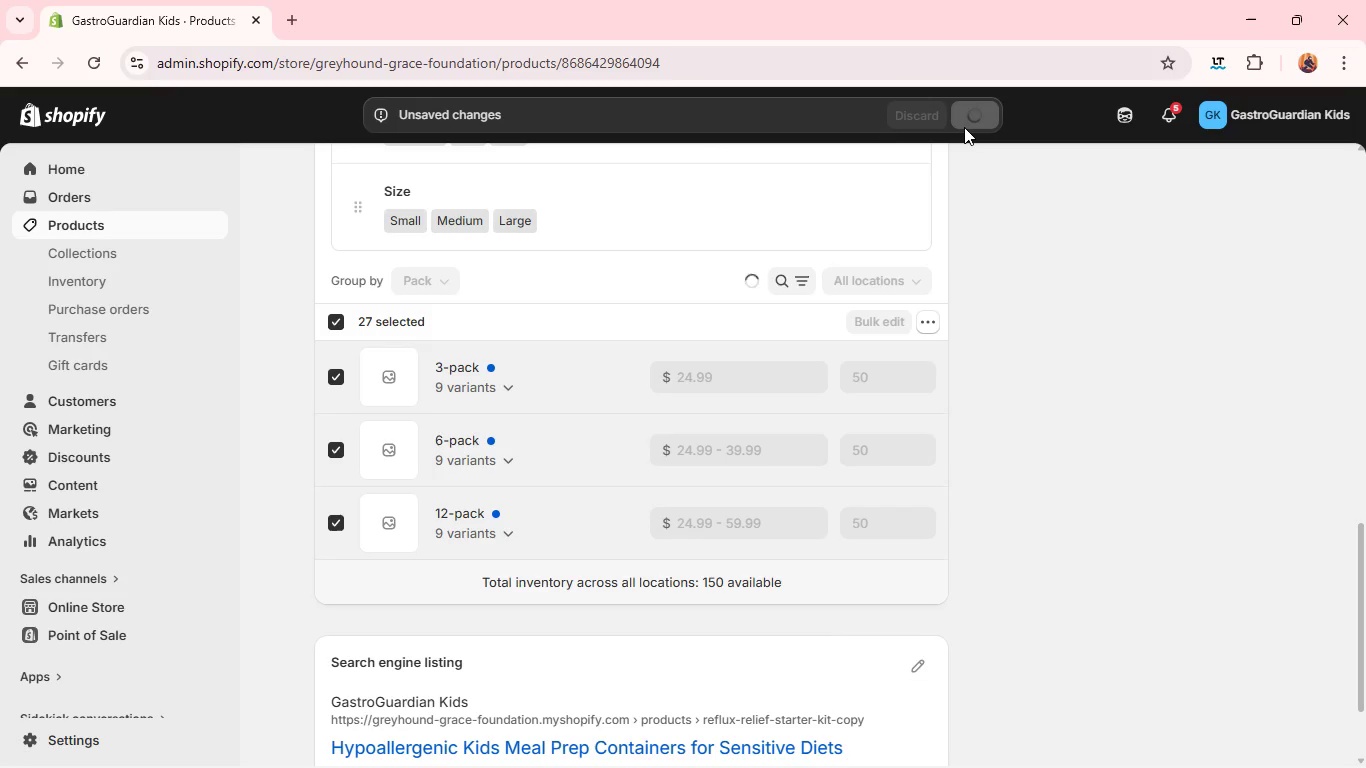 
left_click([341, 317])
 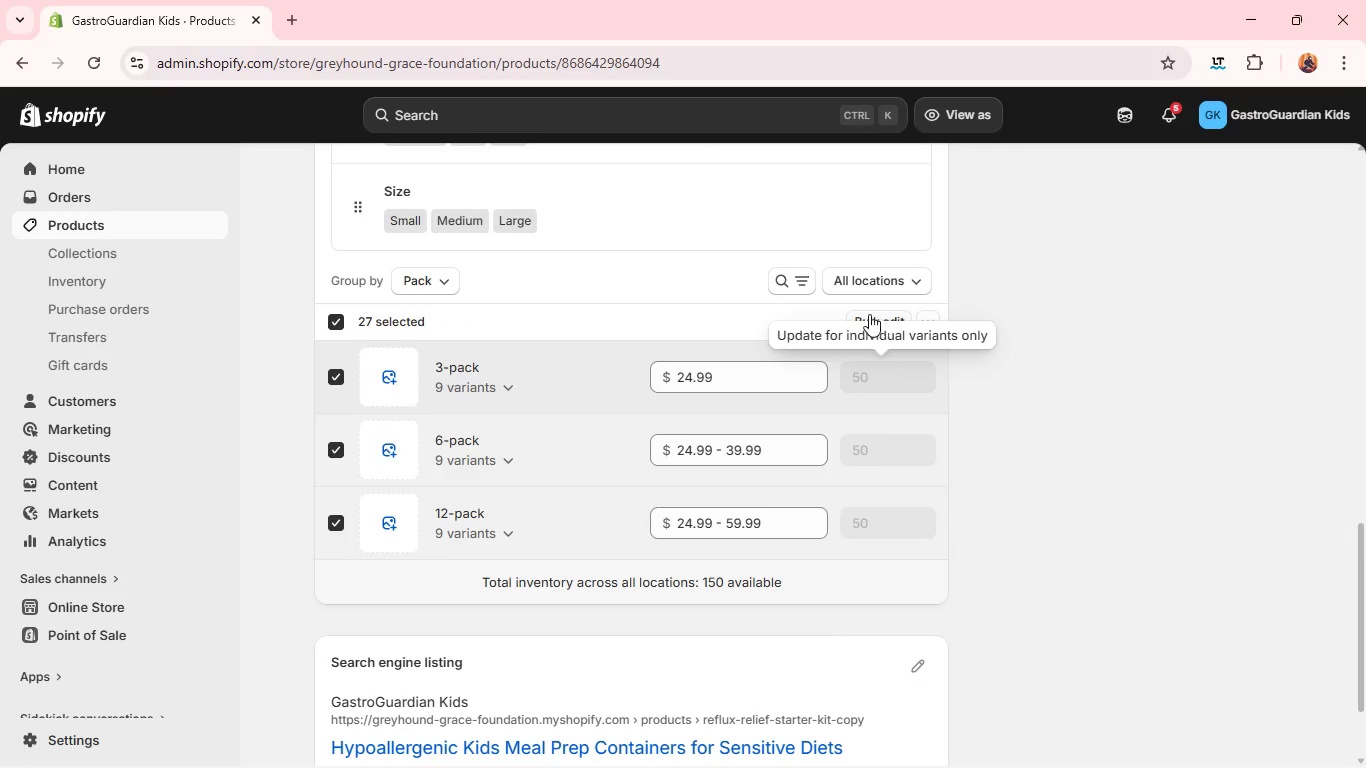 
left_click([866, 321])
 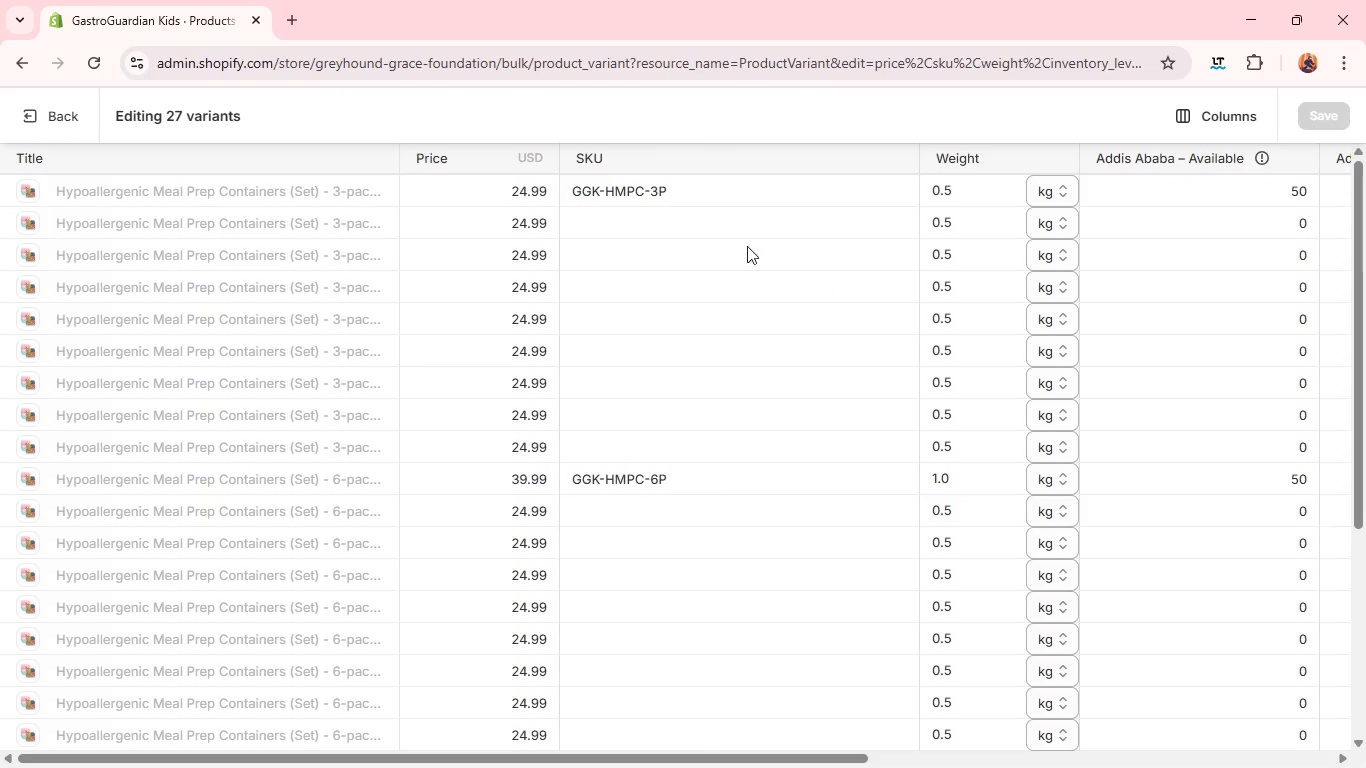 
wait(5.97)
 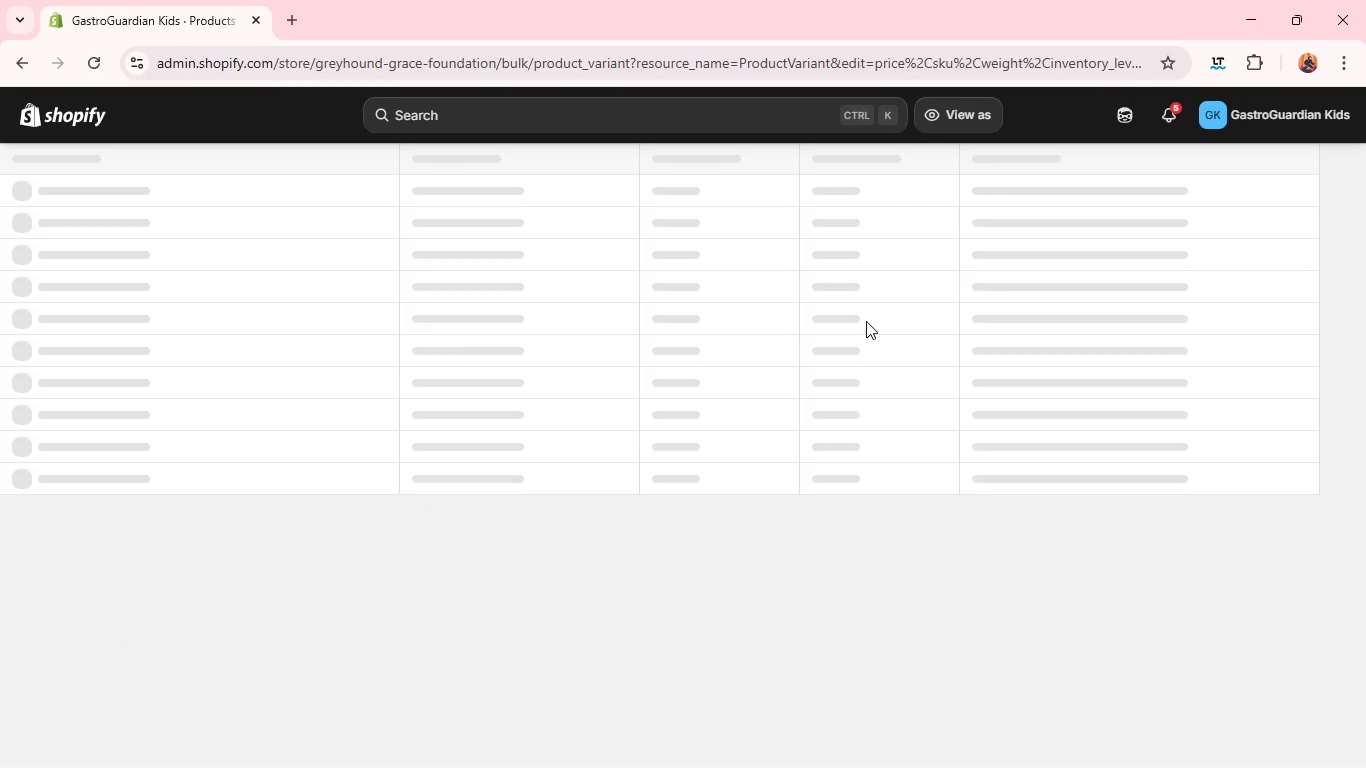 
left_click([658, 192])
 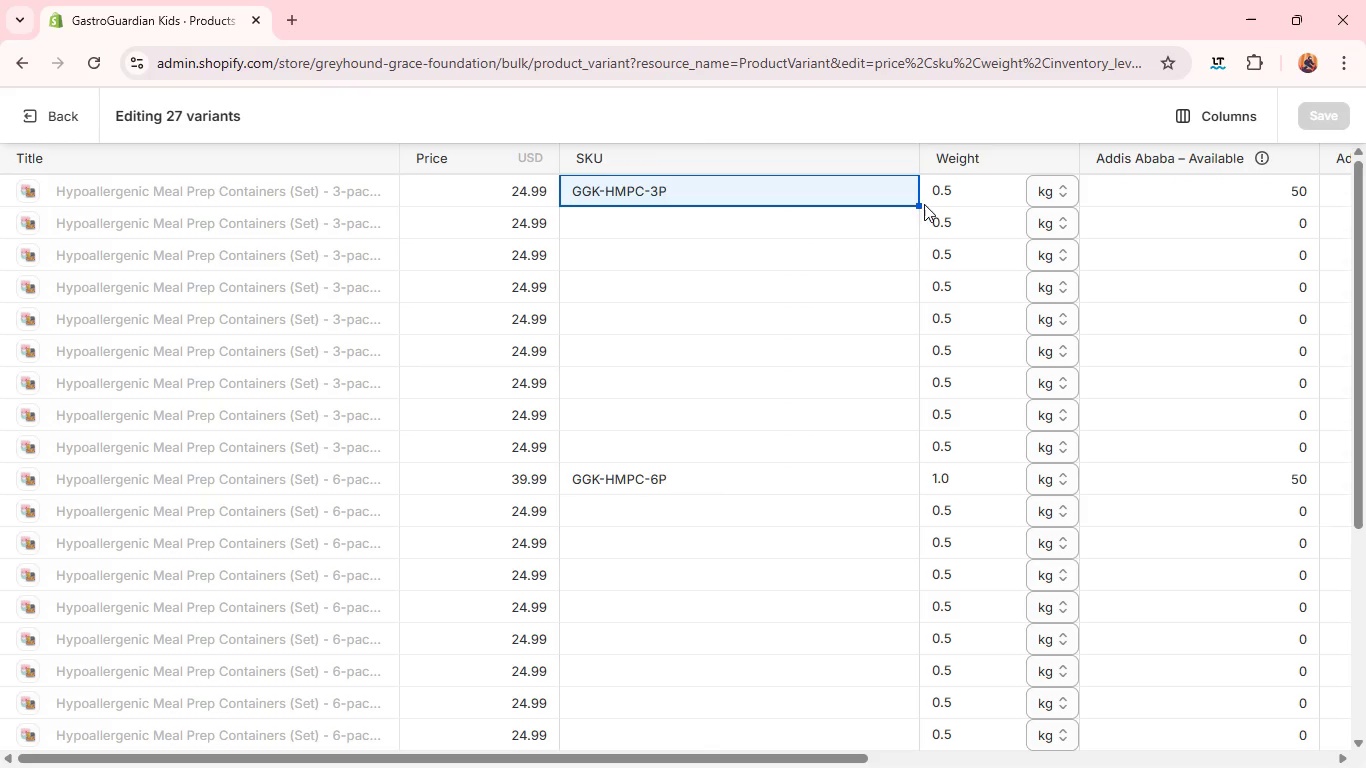 
left_click_drag(start_coordinate=[917, 204], to_coordinate=[887, 460])
 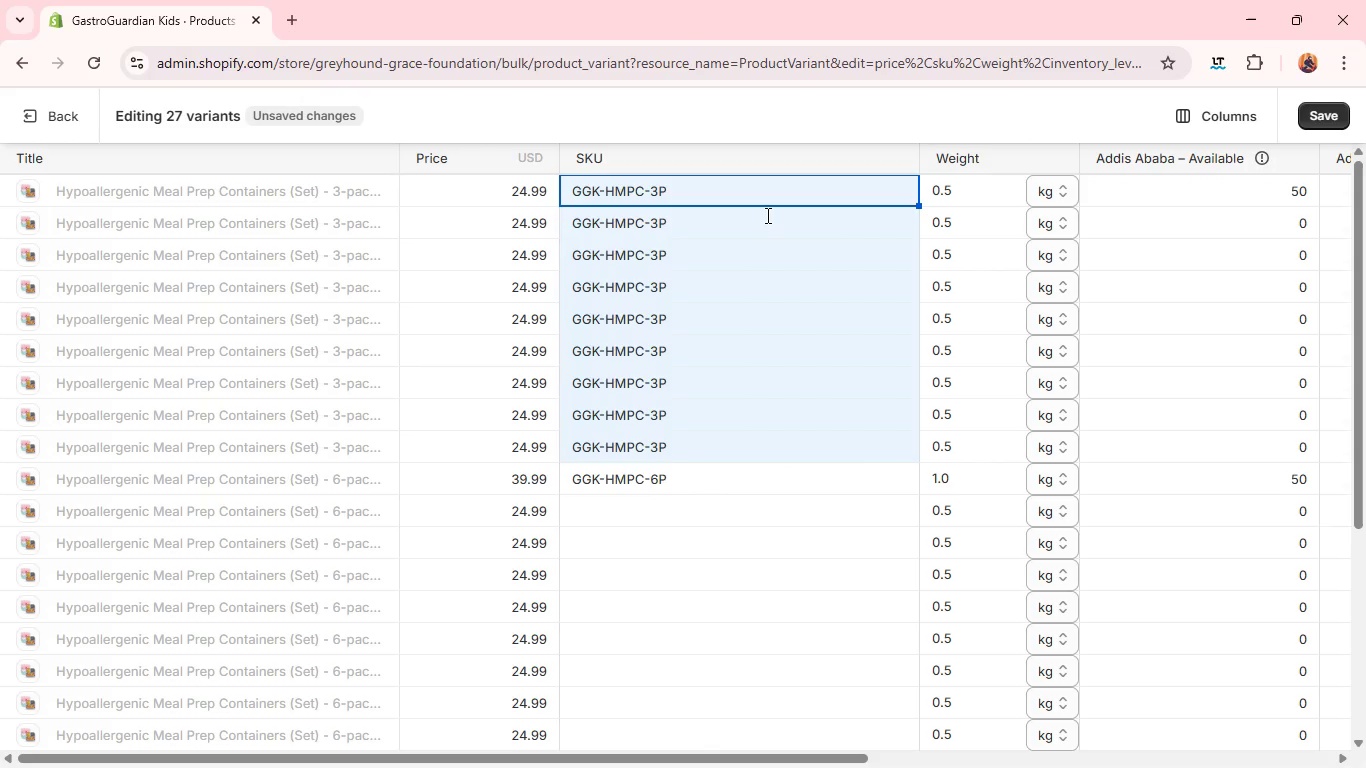 
left_click([749, 194])
 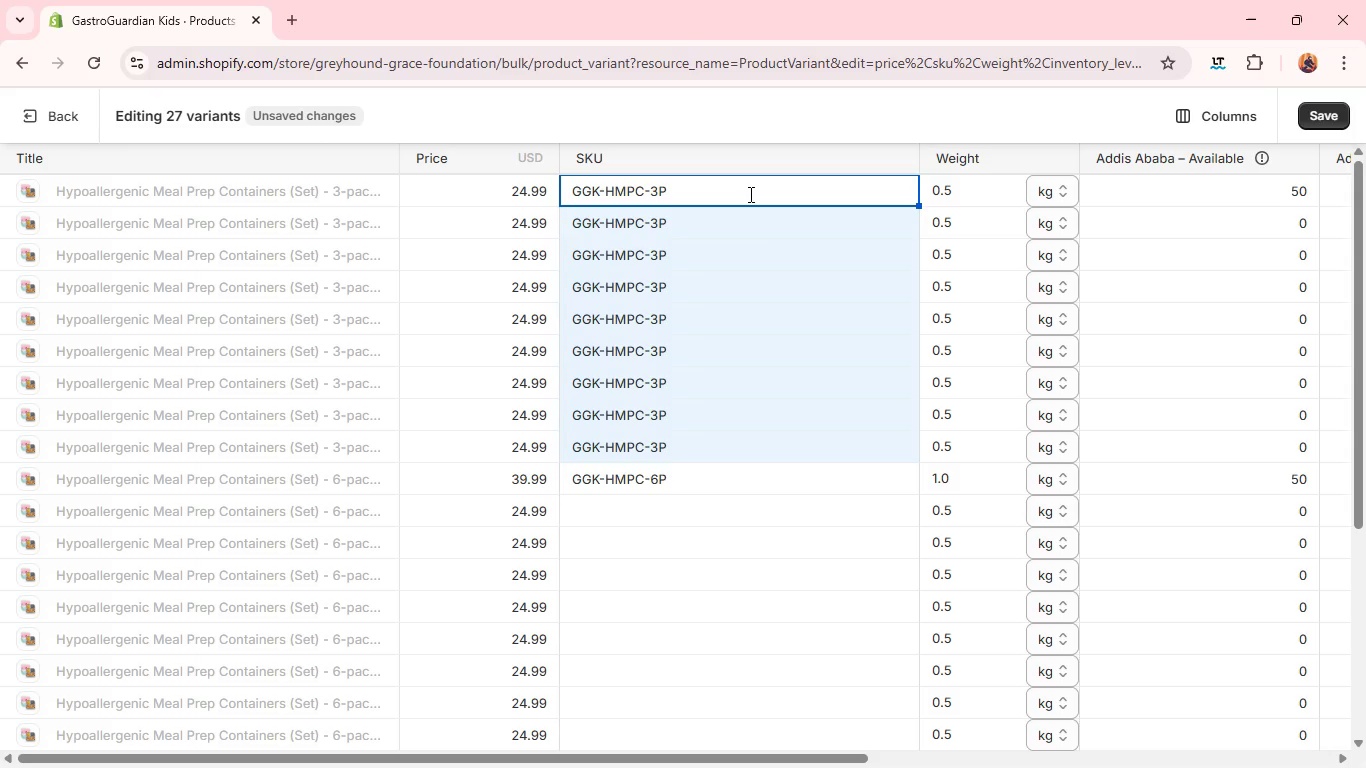 
key(1)
 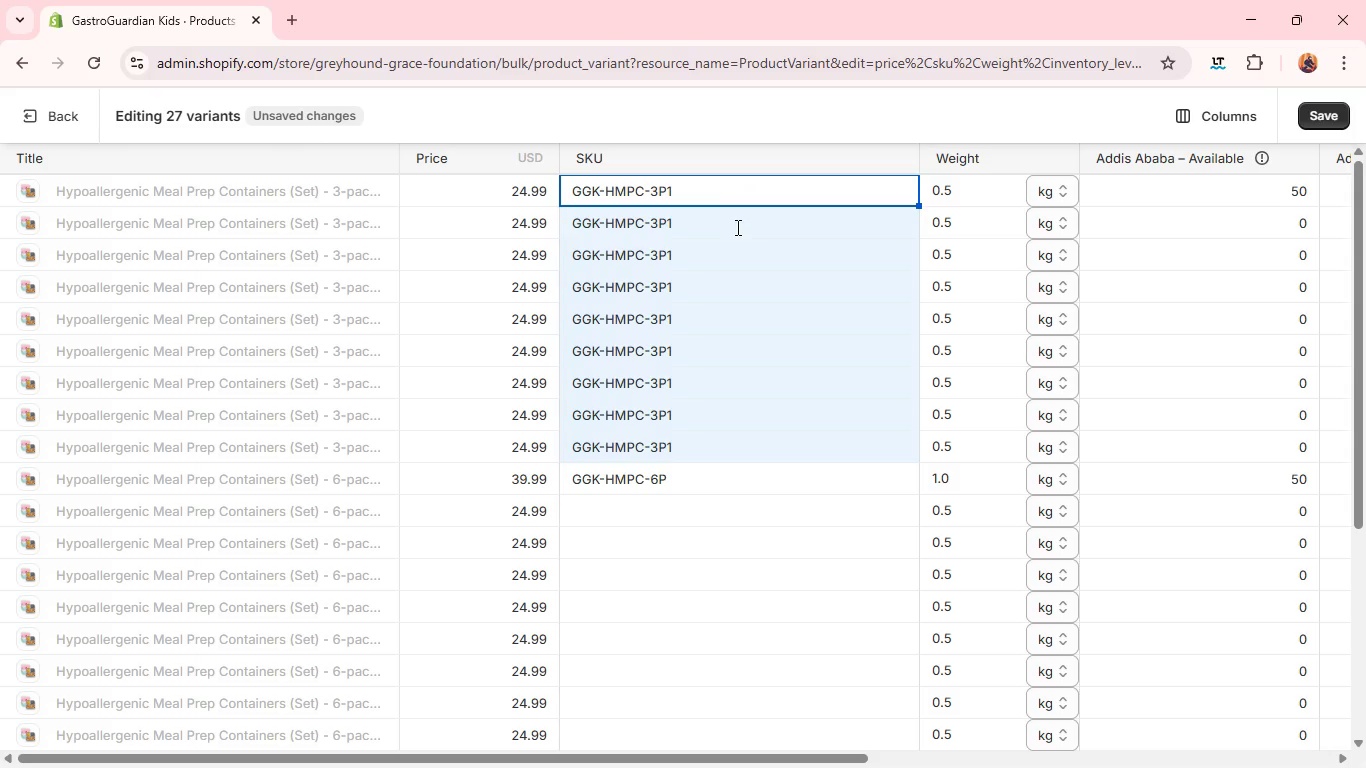 
left_click([735, 228])
 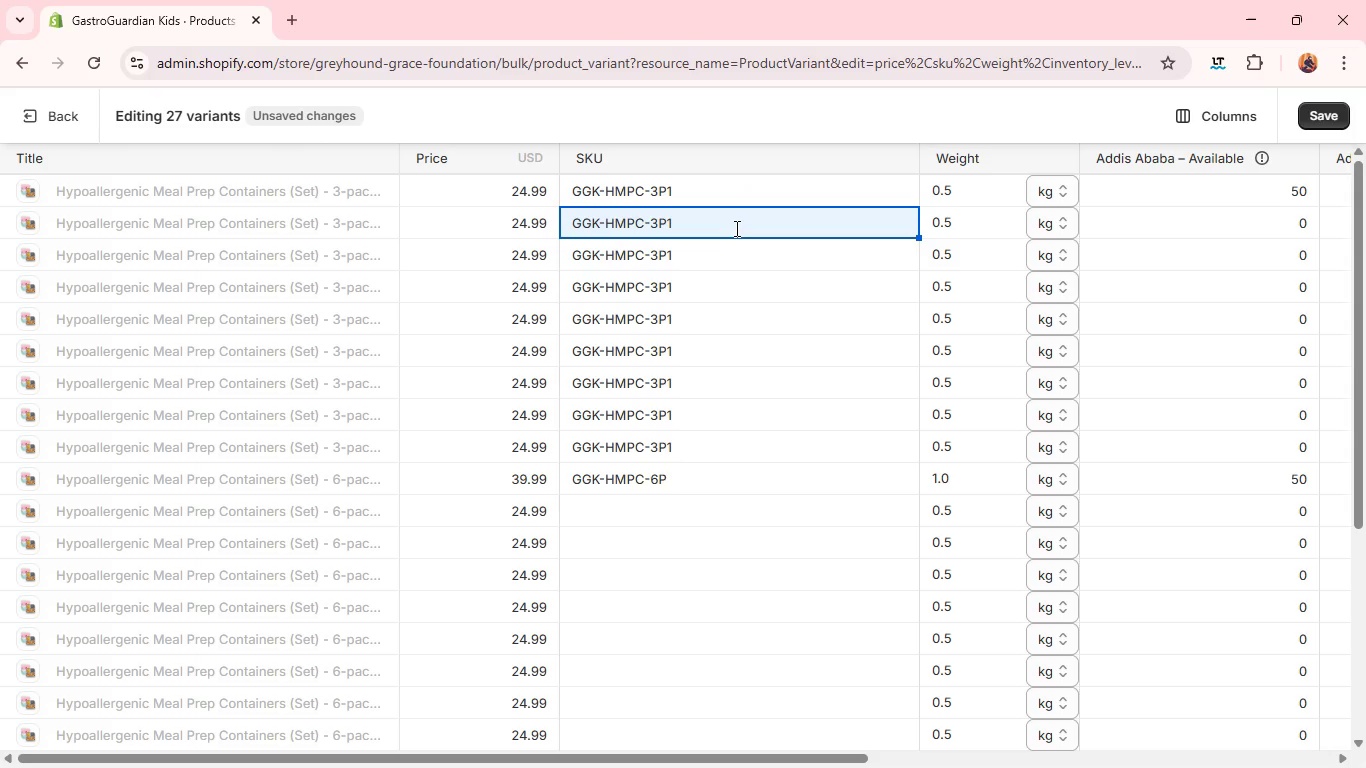 
left_click([735, 228])
 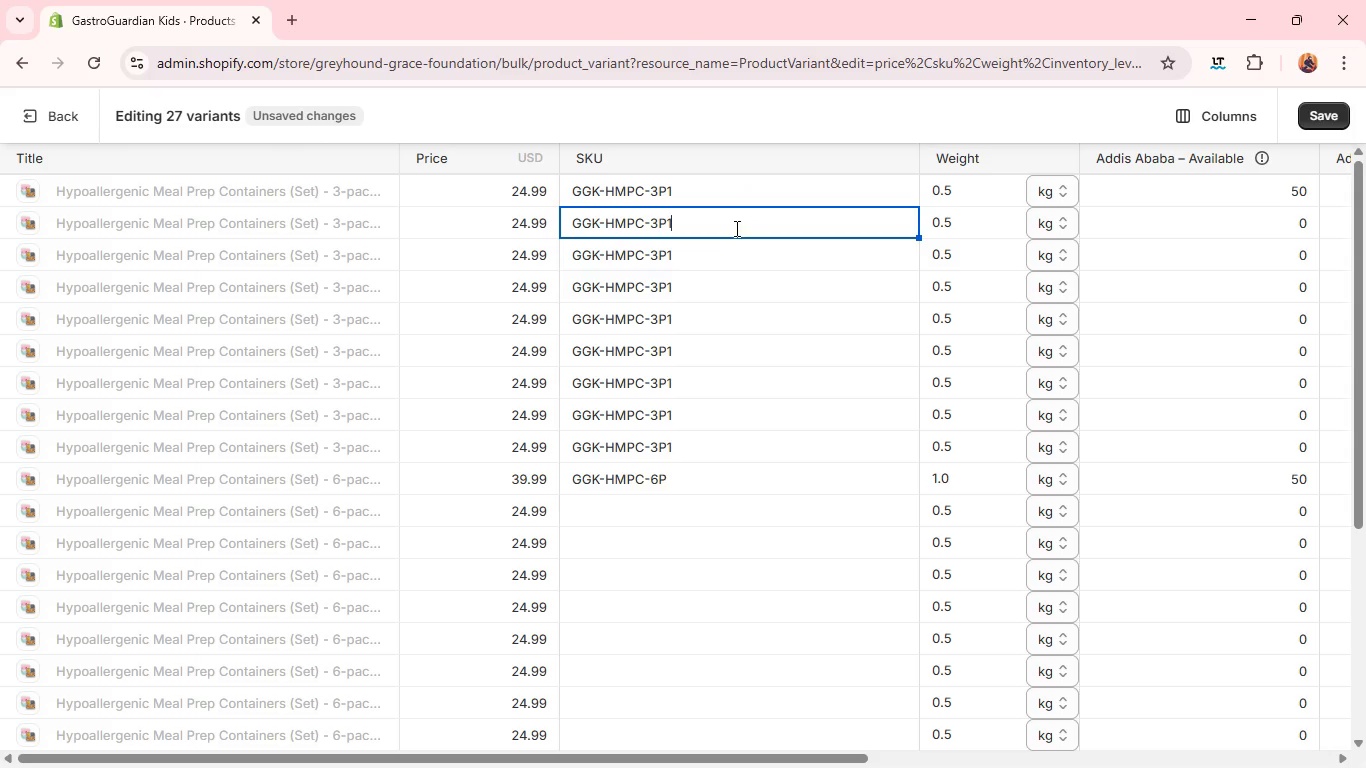 
key(2)
 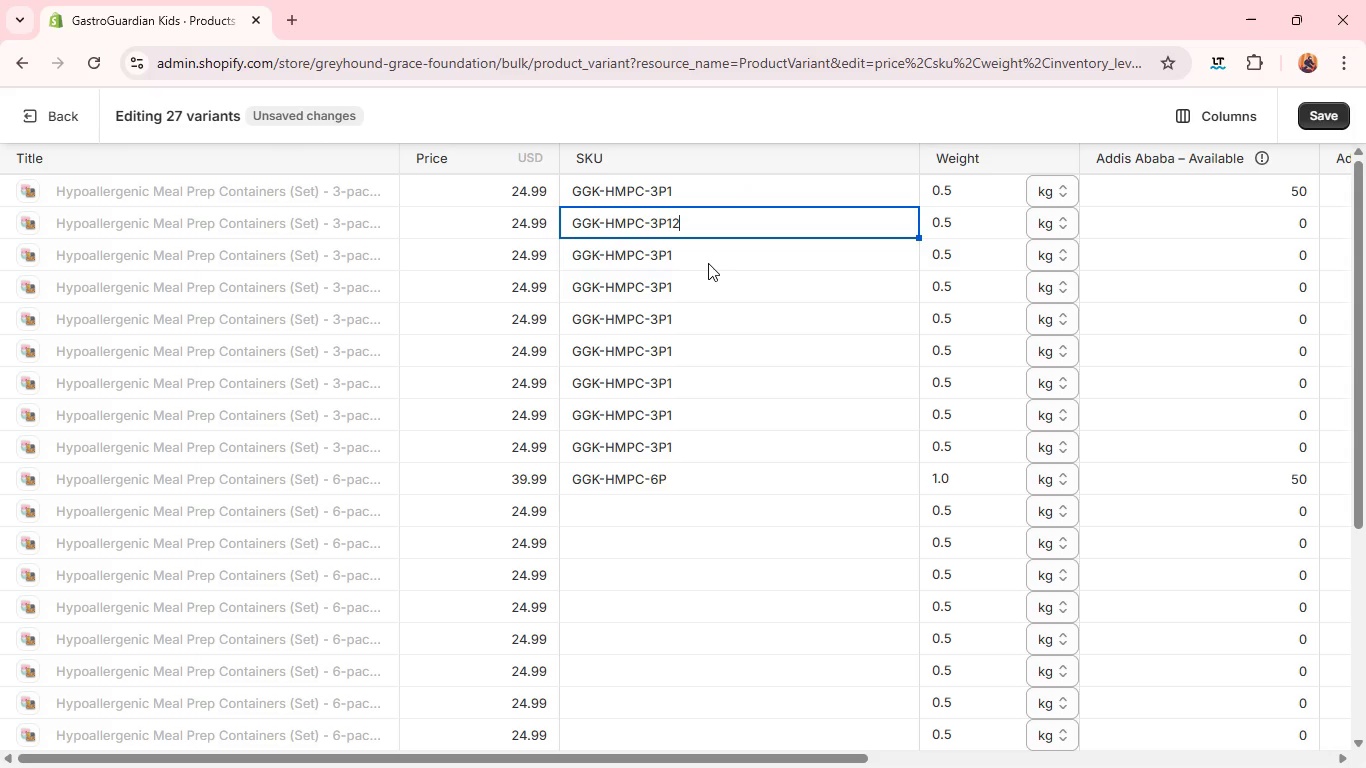 
key(Backspace)
 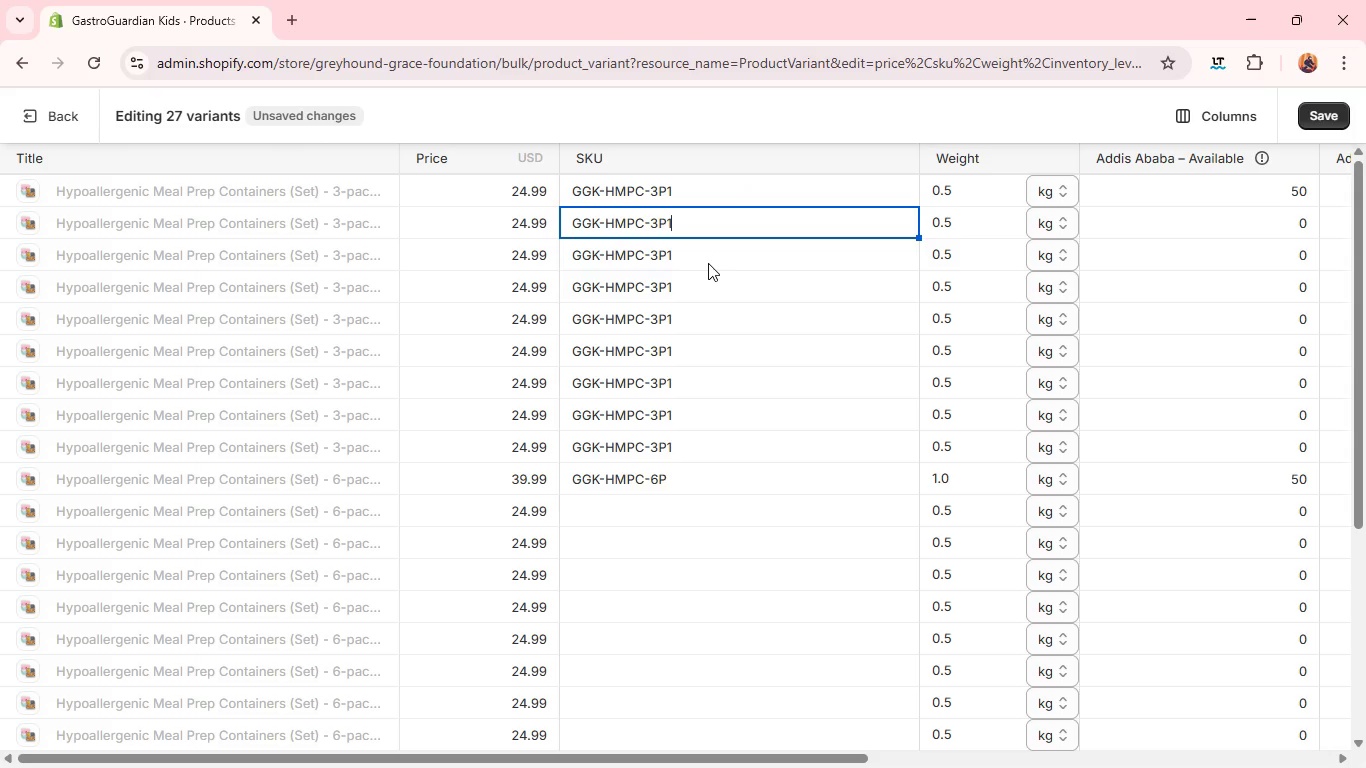 
key(Backspace)
 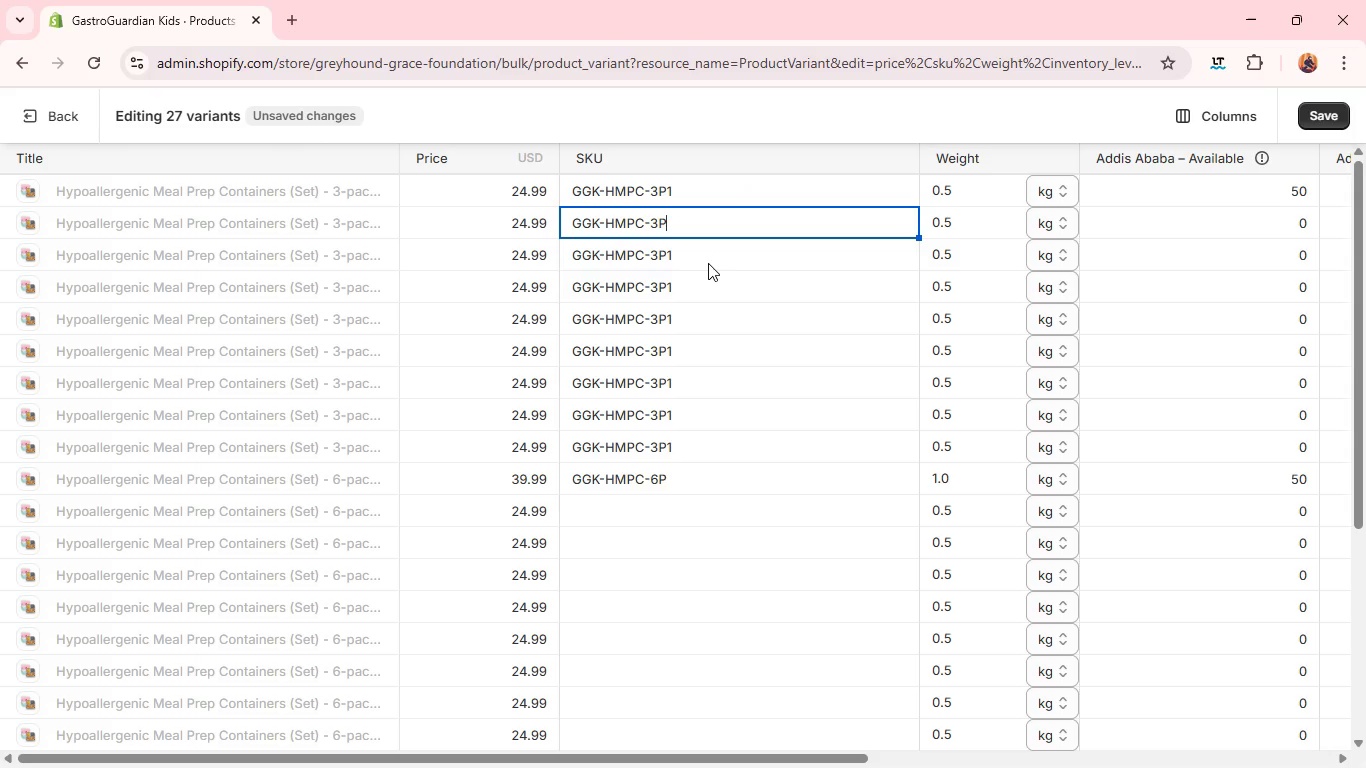 
key(2)
 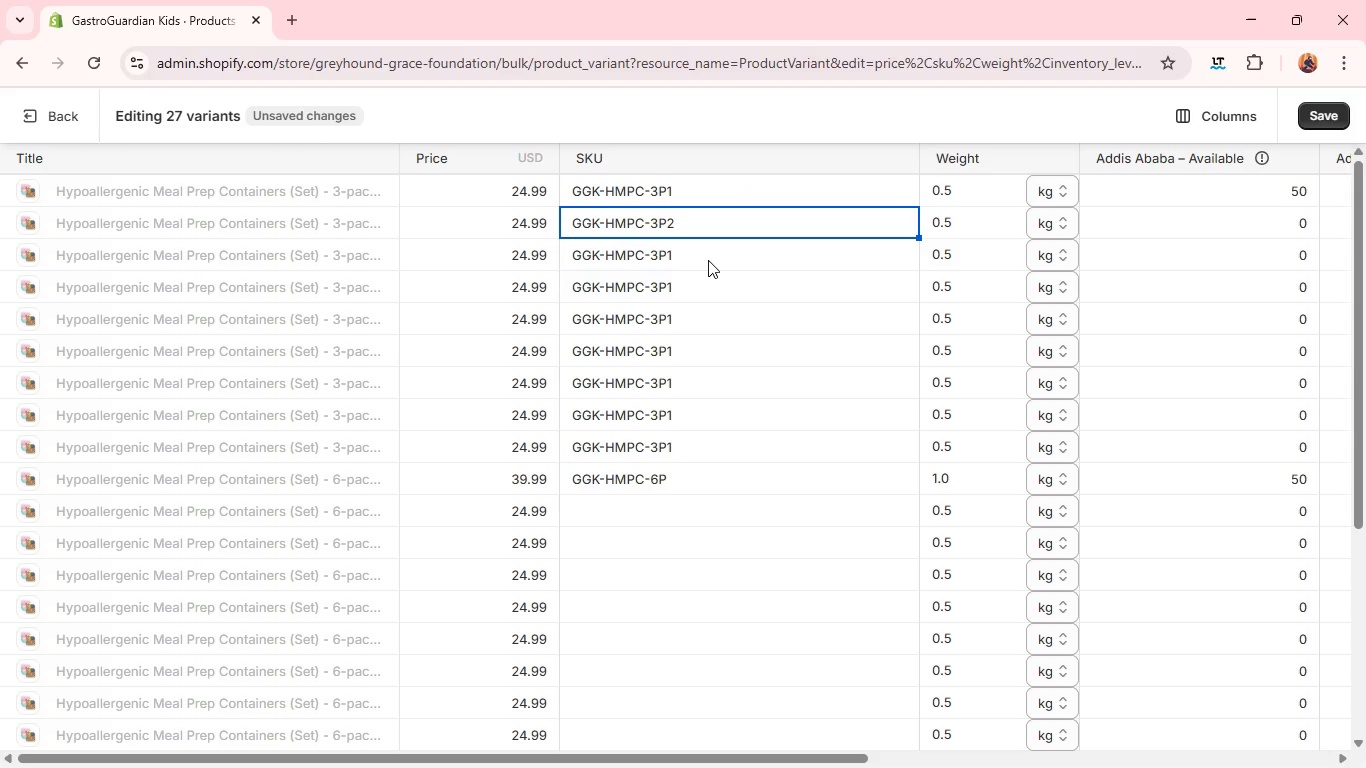 
left_click([708, 260])
 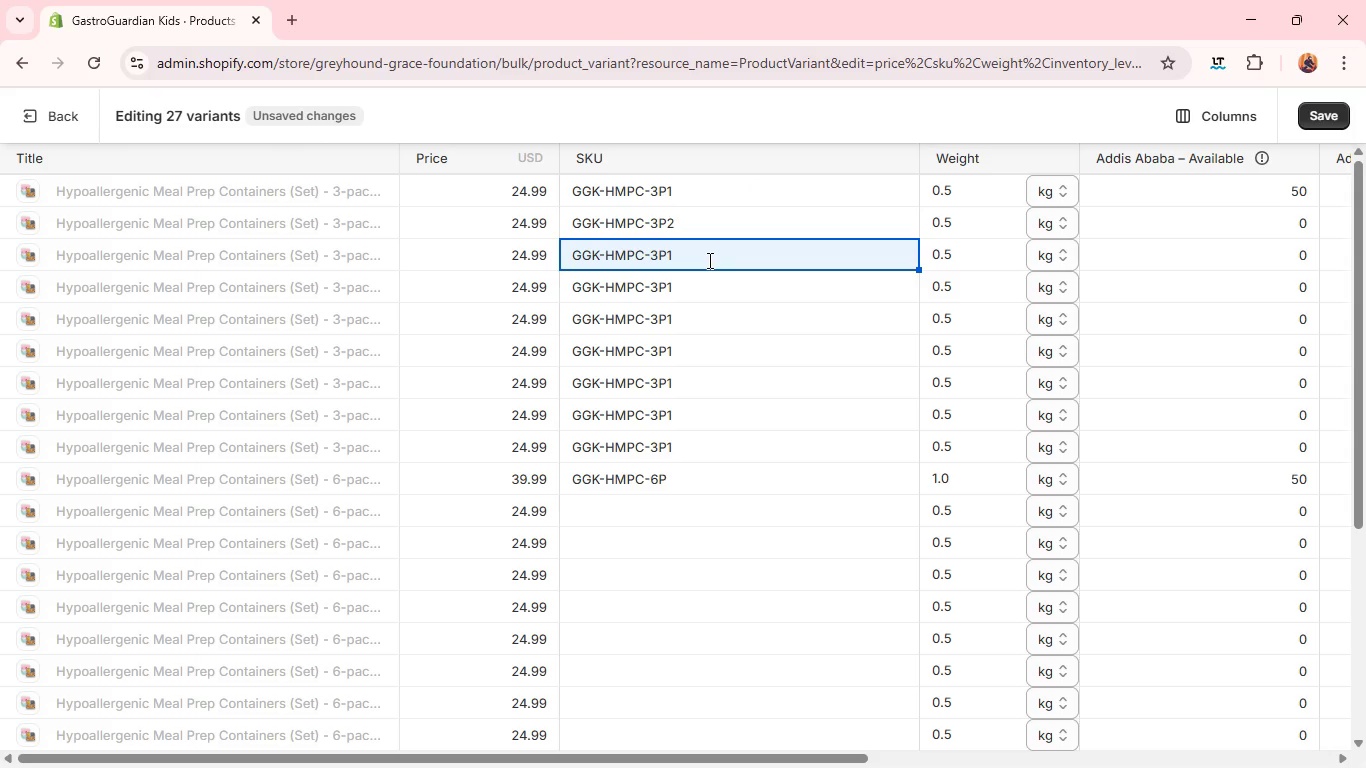 
left_click([708, 260])
 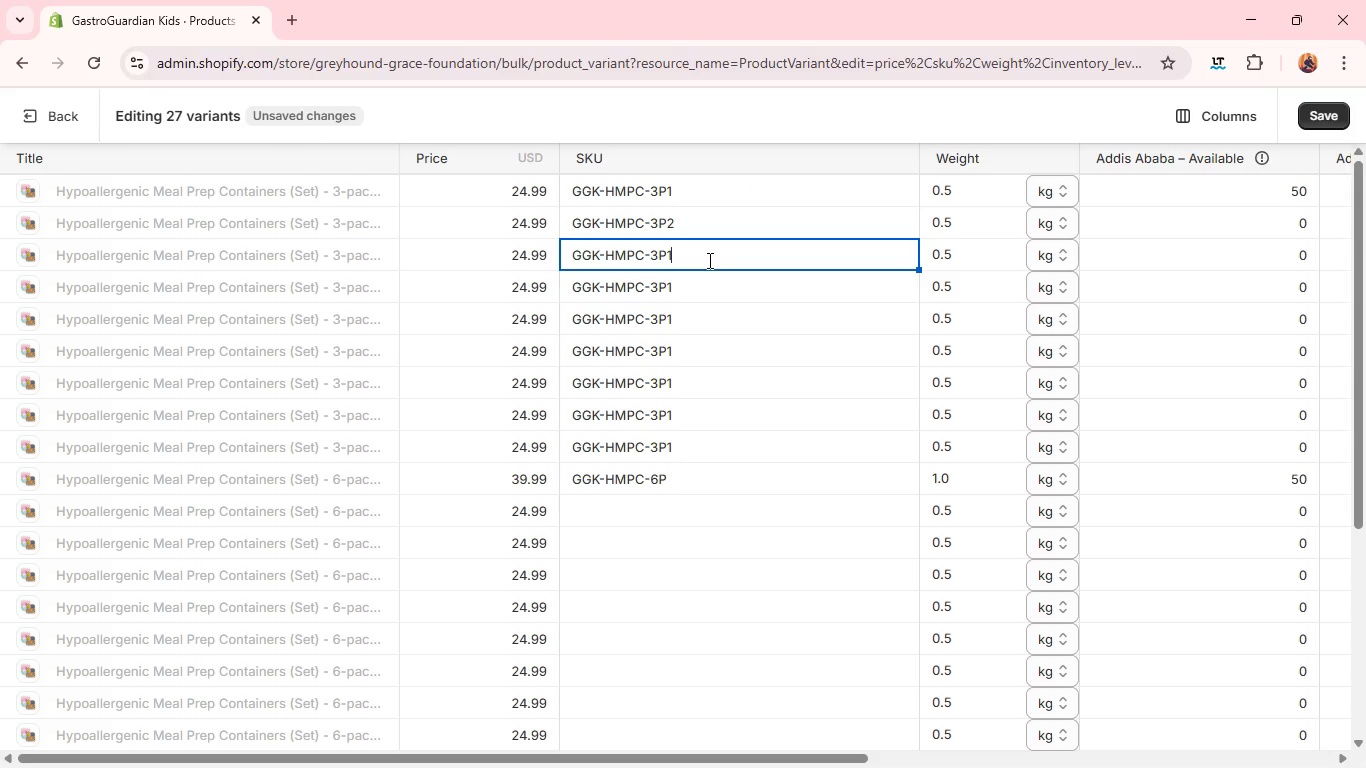 
key(Backspace)
 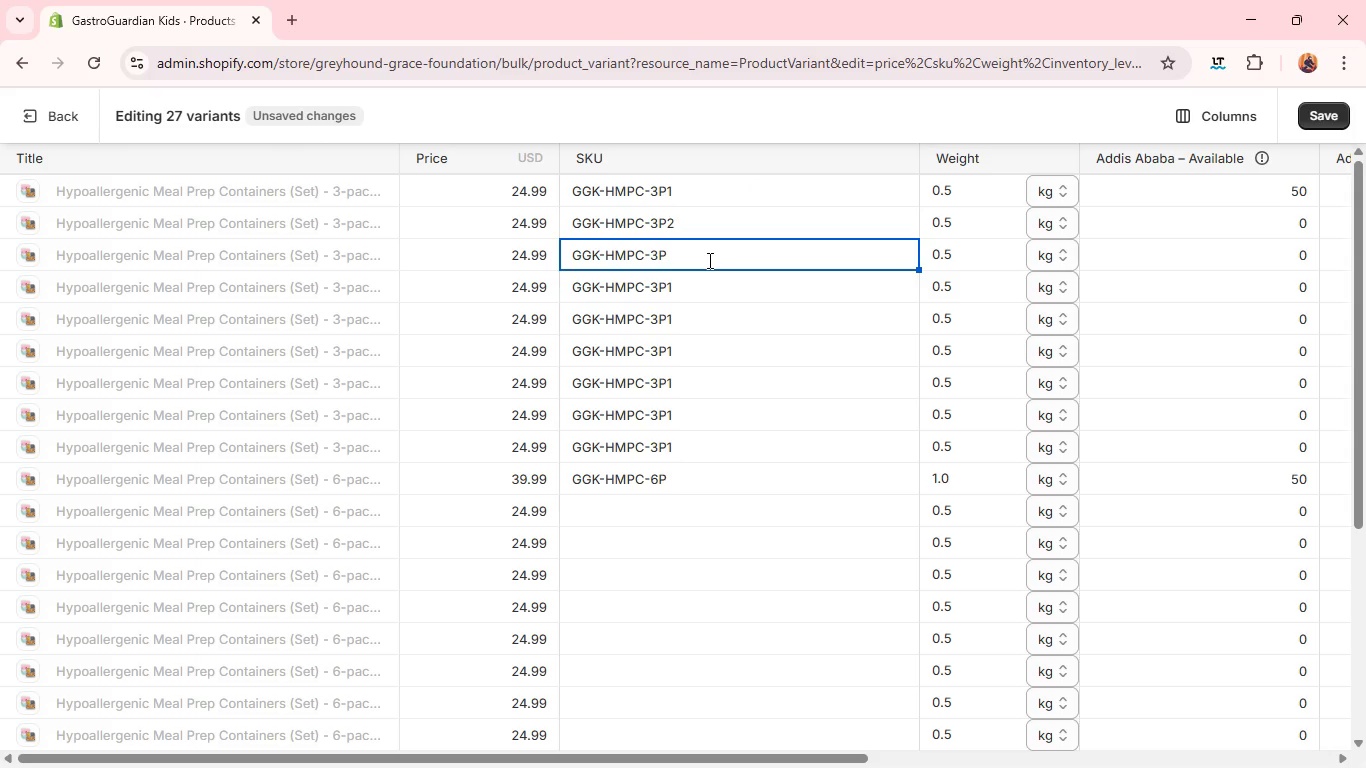 
key(2)
 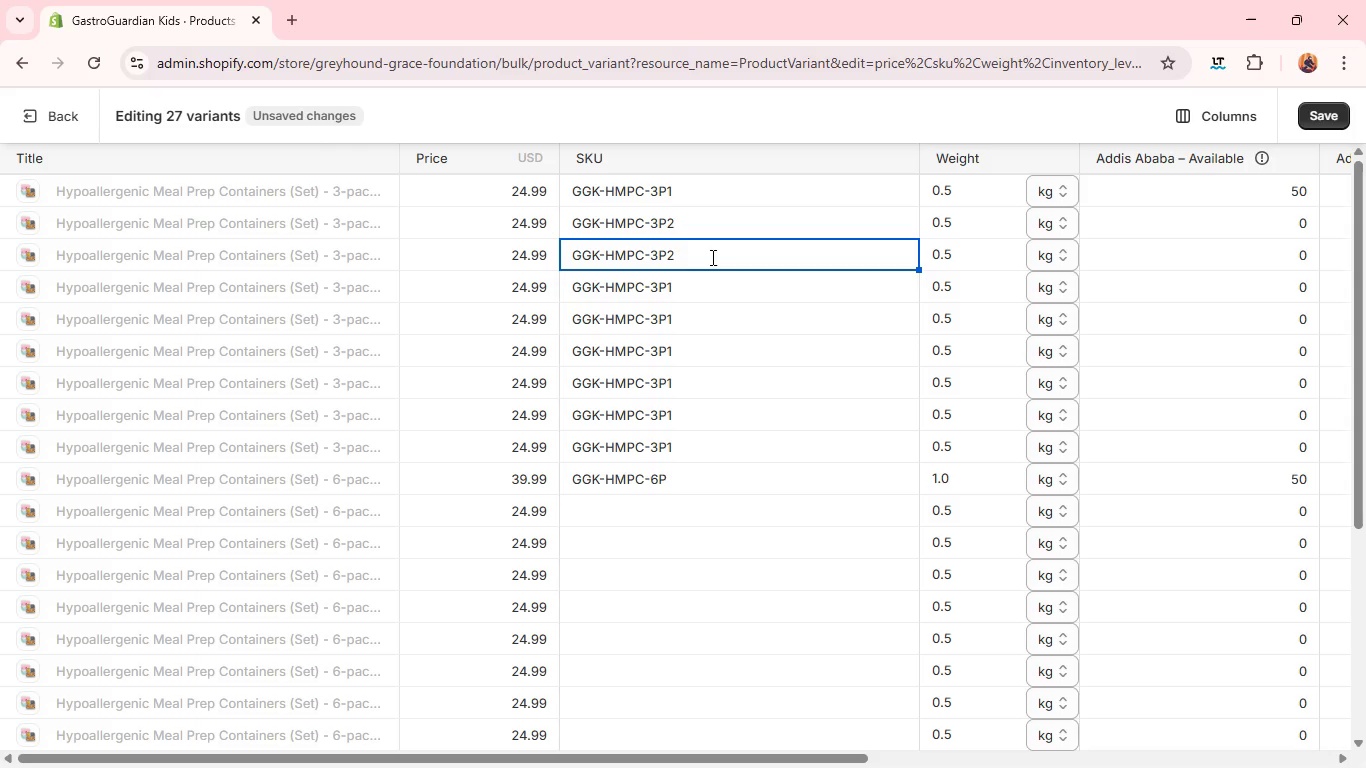 
key(Backspace)
 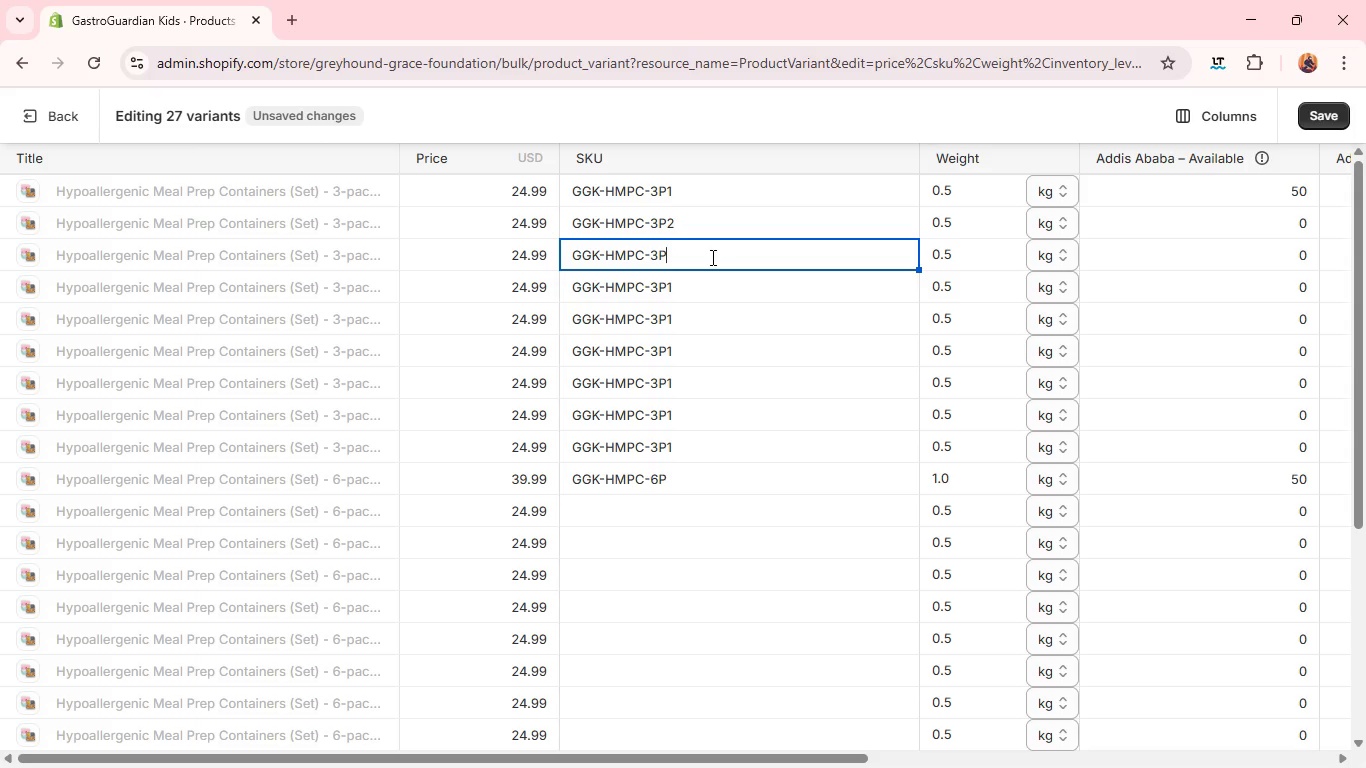 
key(3)
 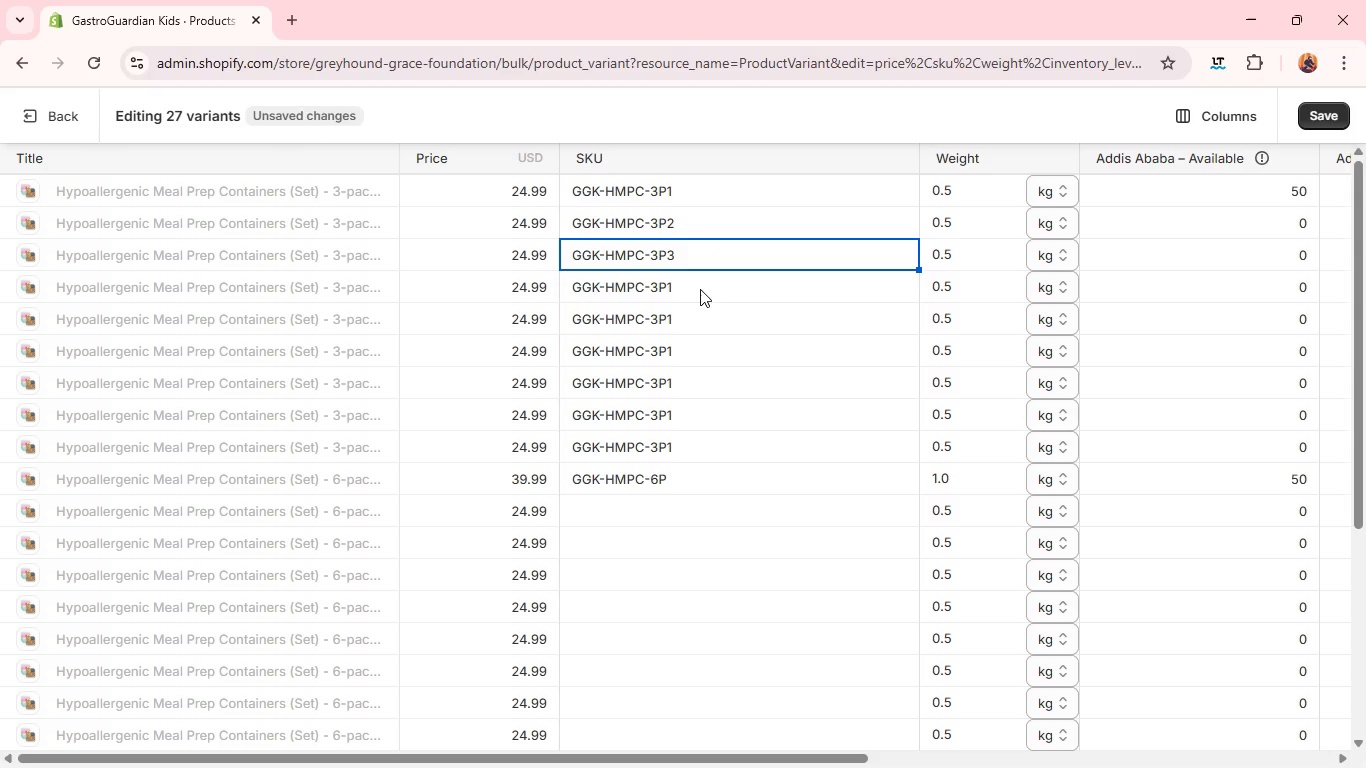 
left_click([700, 289])
 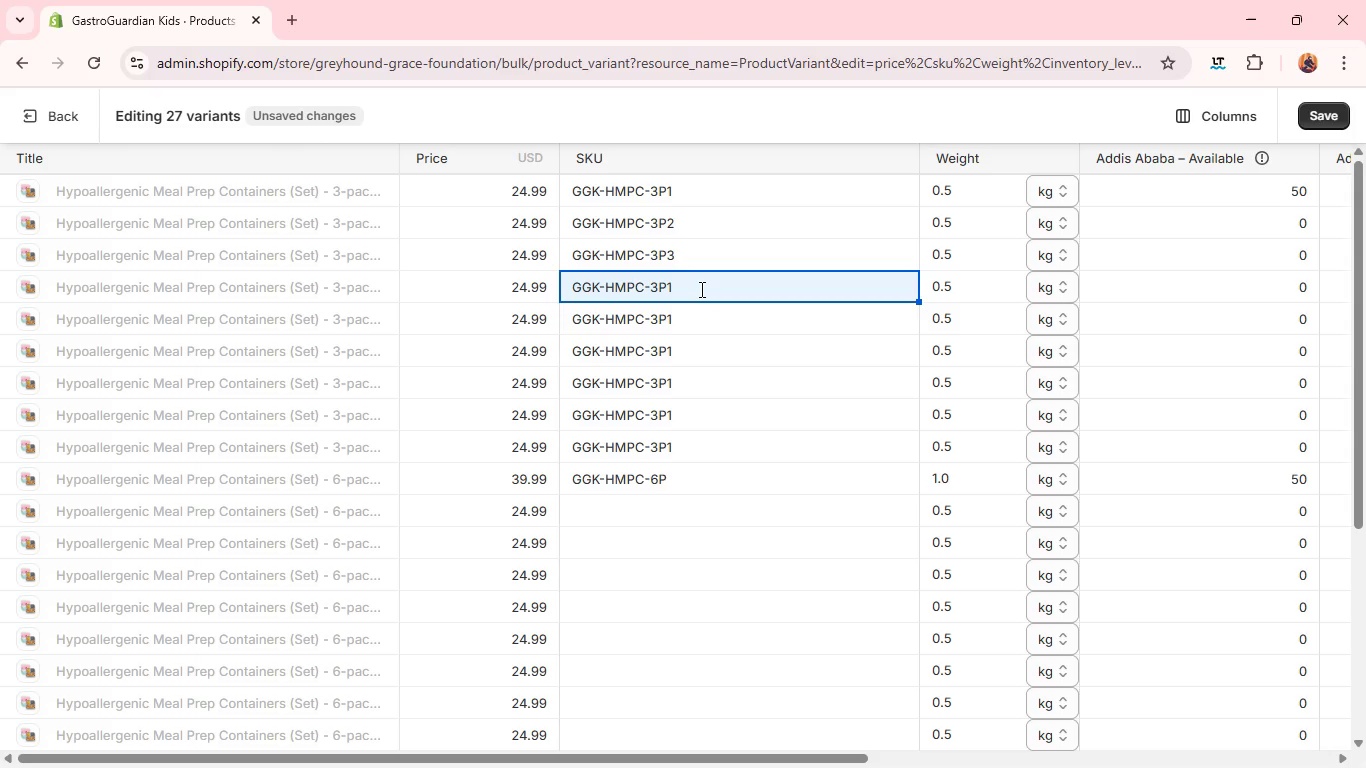 
left_click([700, 289])
 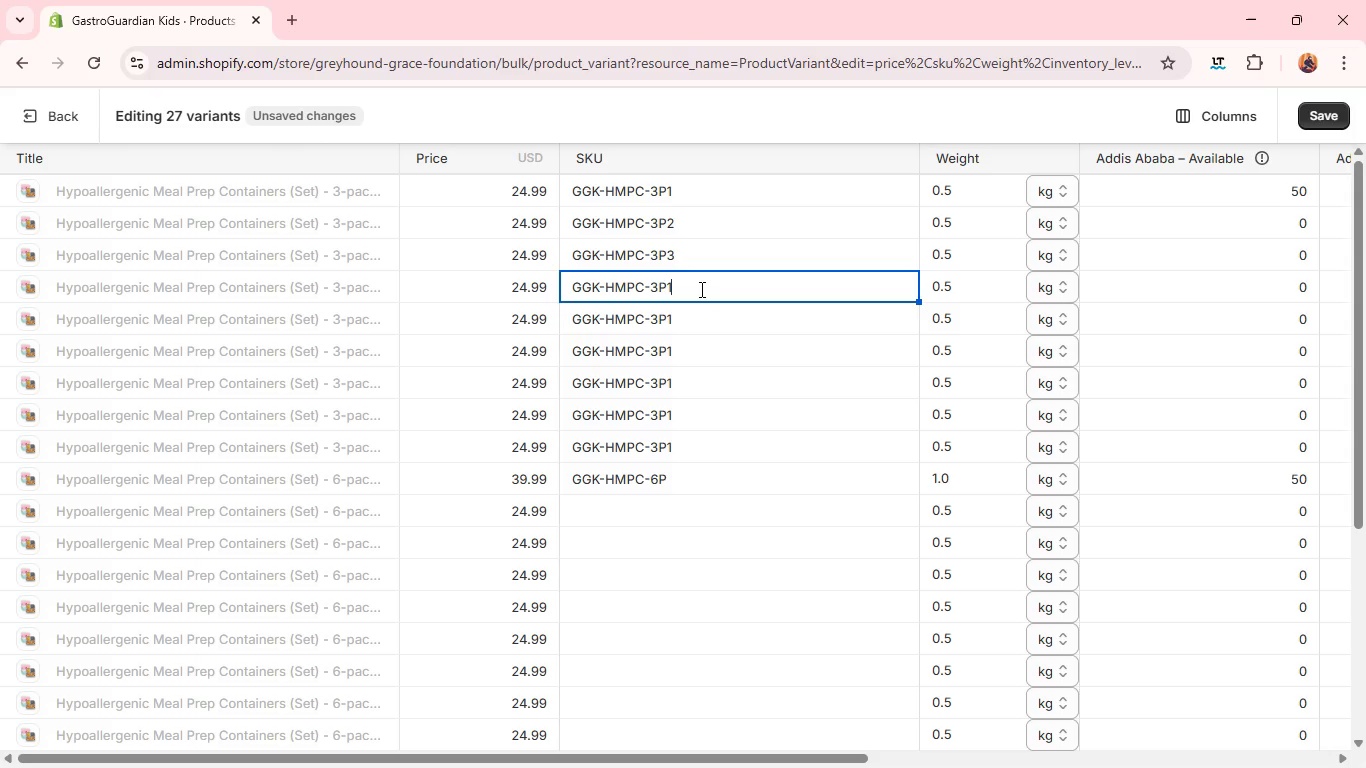 
key(Backspace)
 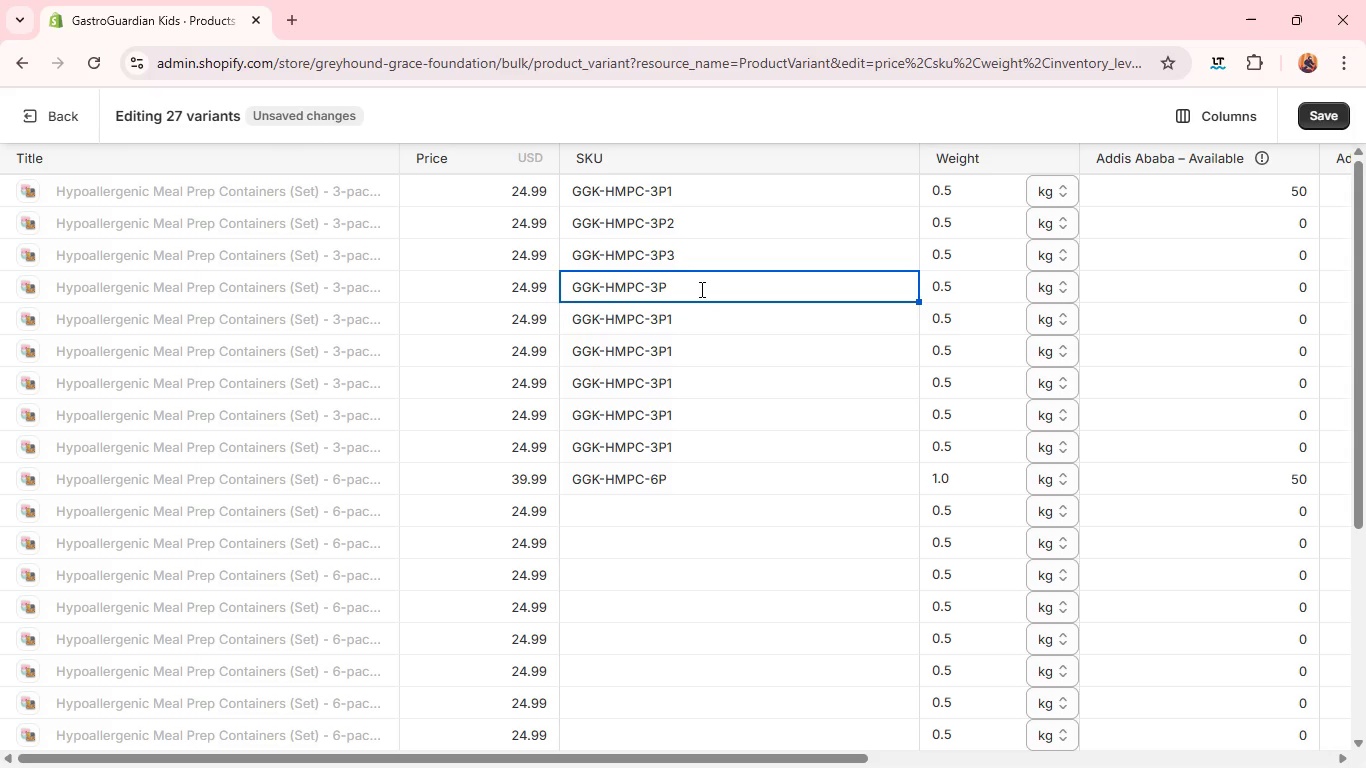 
key(4)
 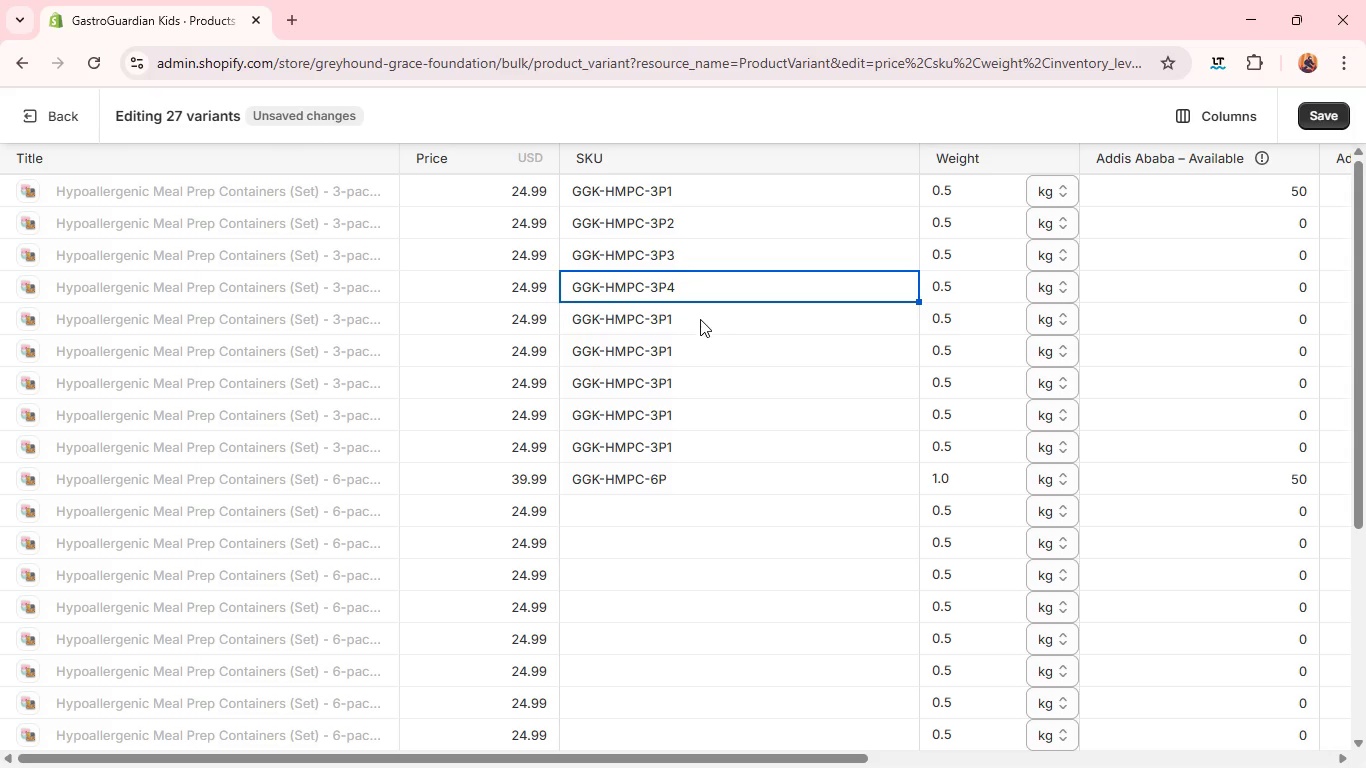 
left_click([700, 319])
 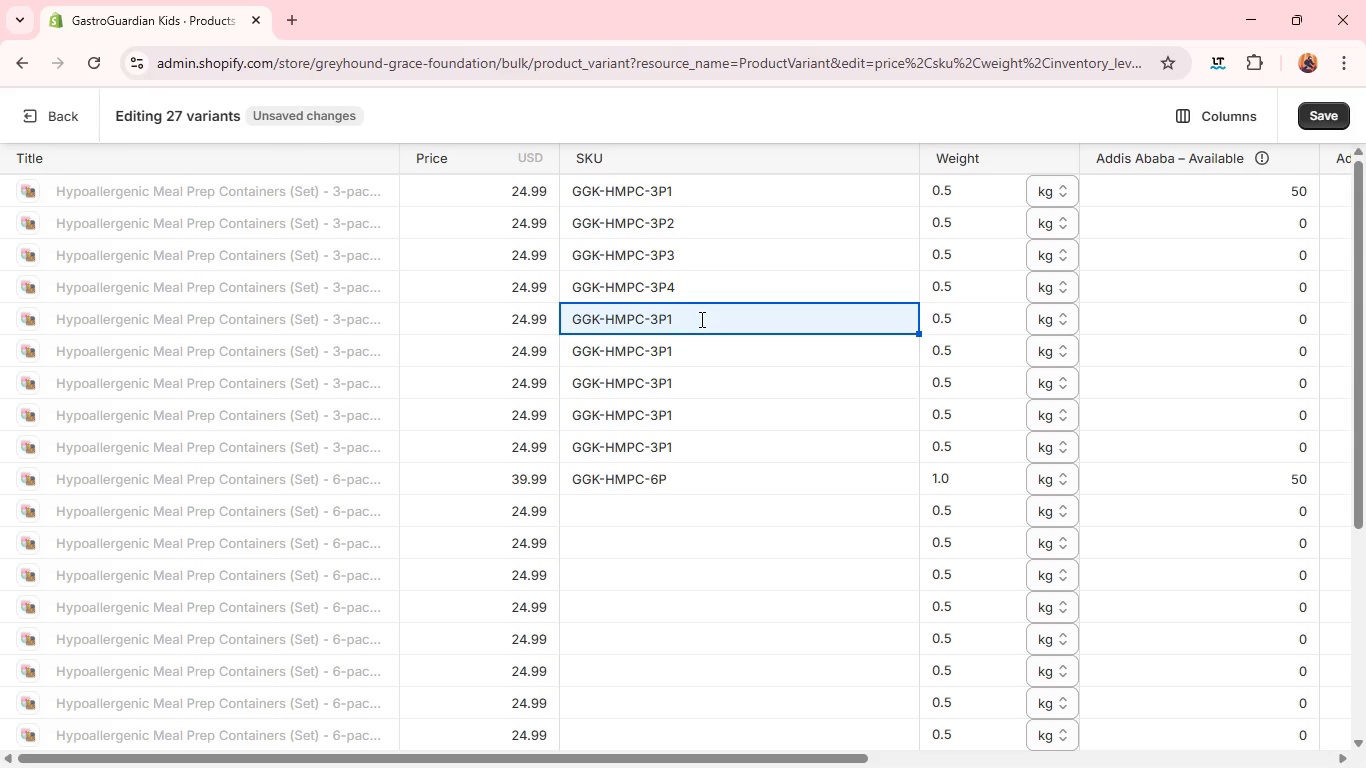 
left_click([700, 319])
 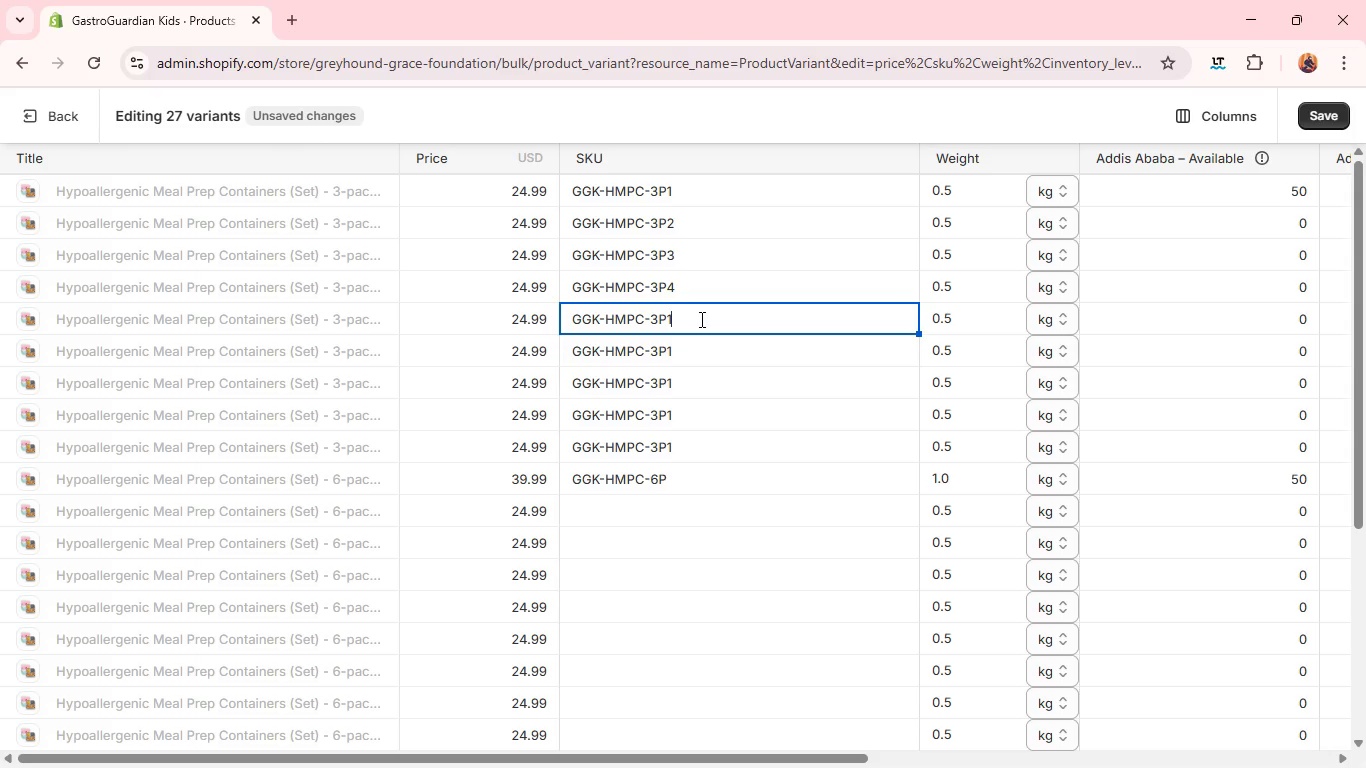 
key(Backspace)
 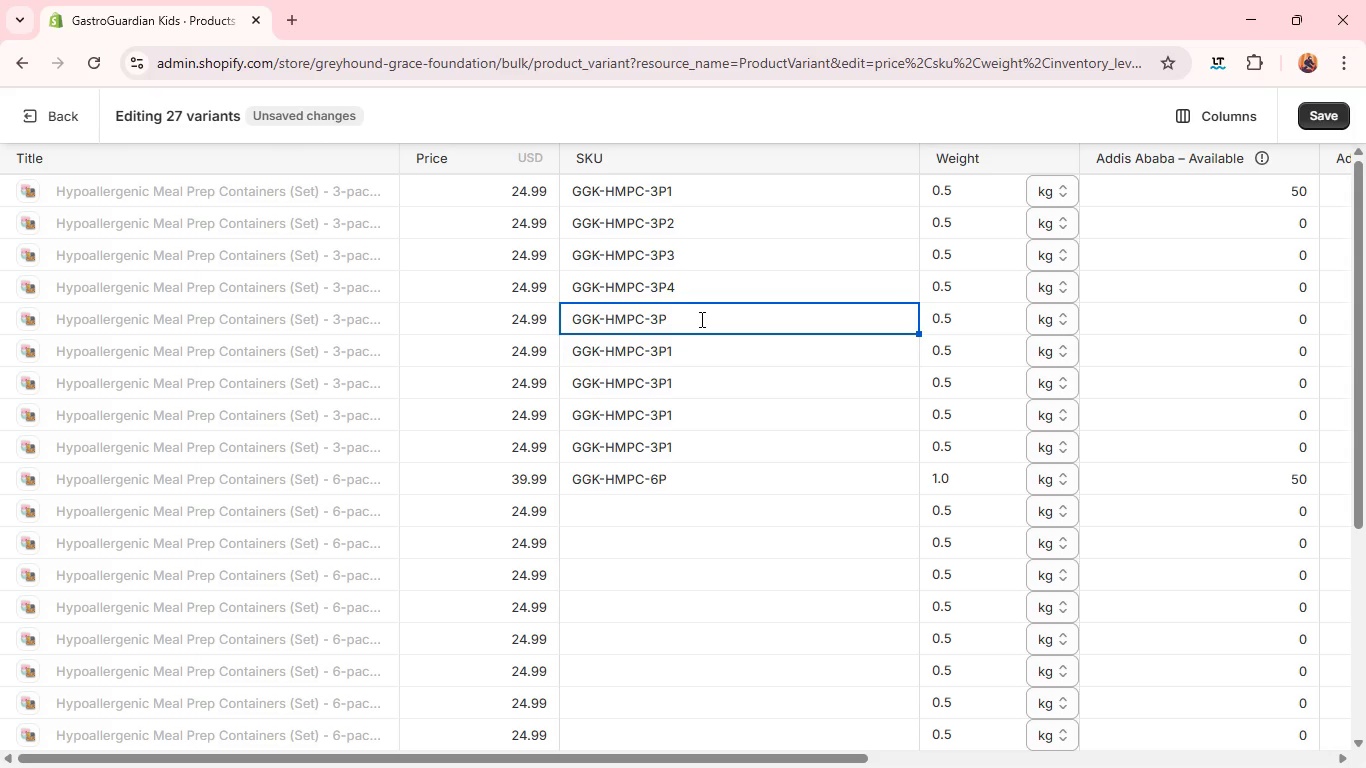 
key(5)
 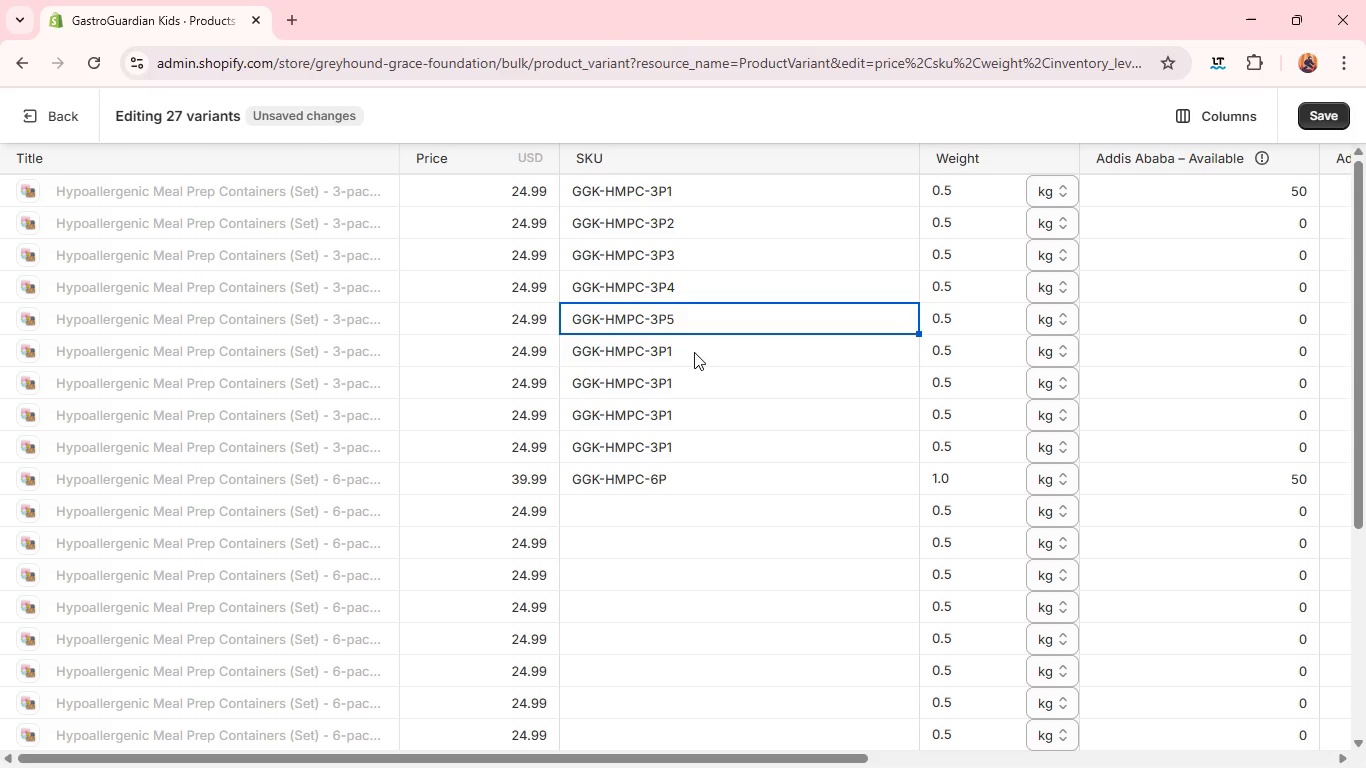 
left_click([694, 352])
 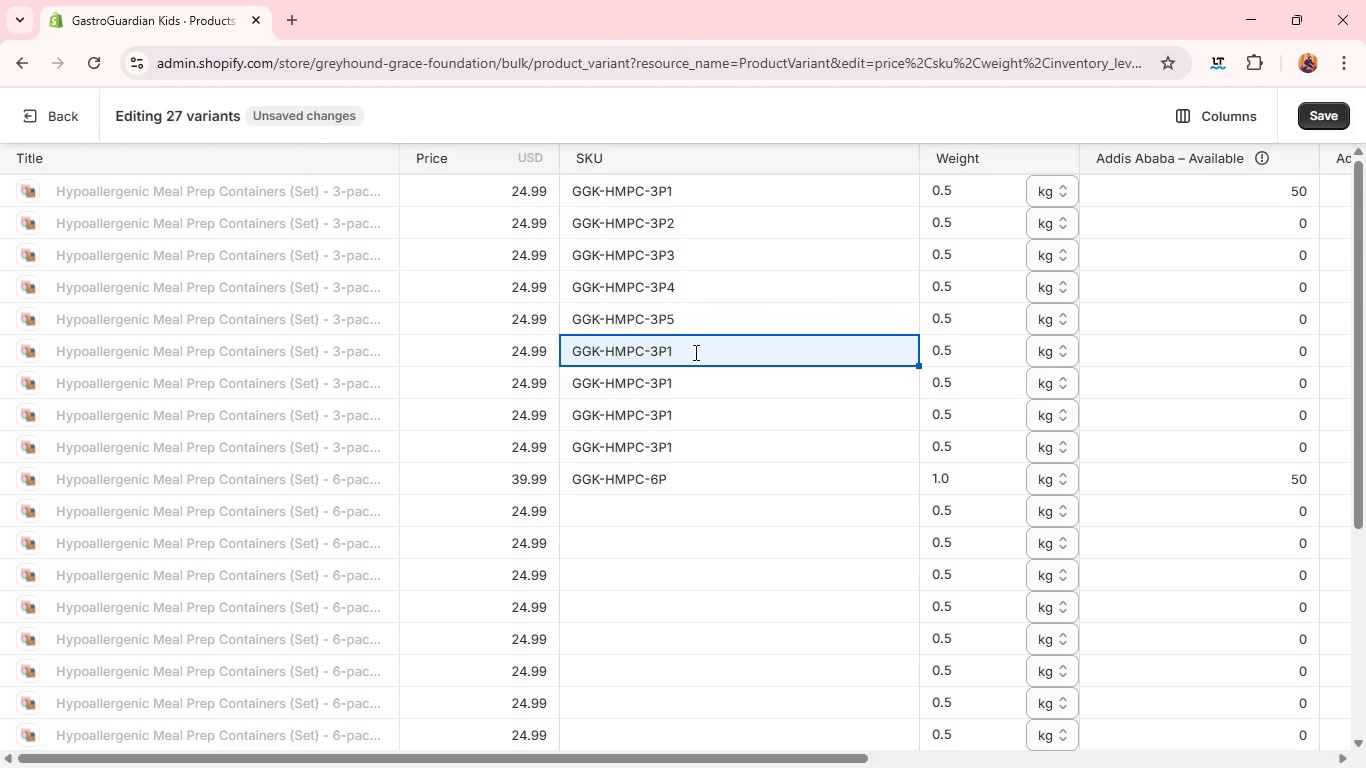 
left_click([694, 352])
 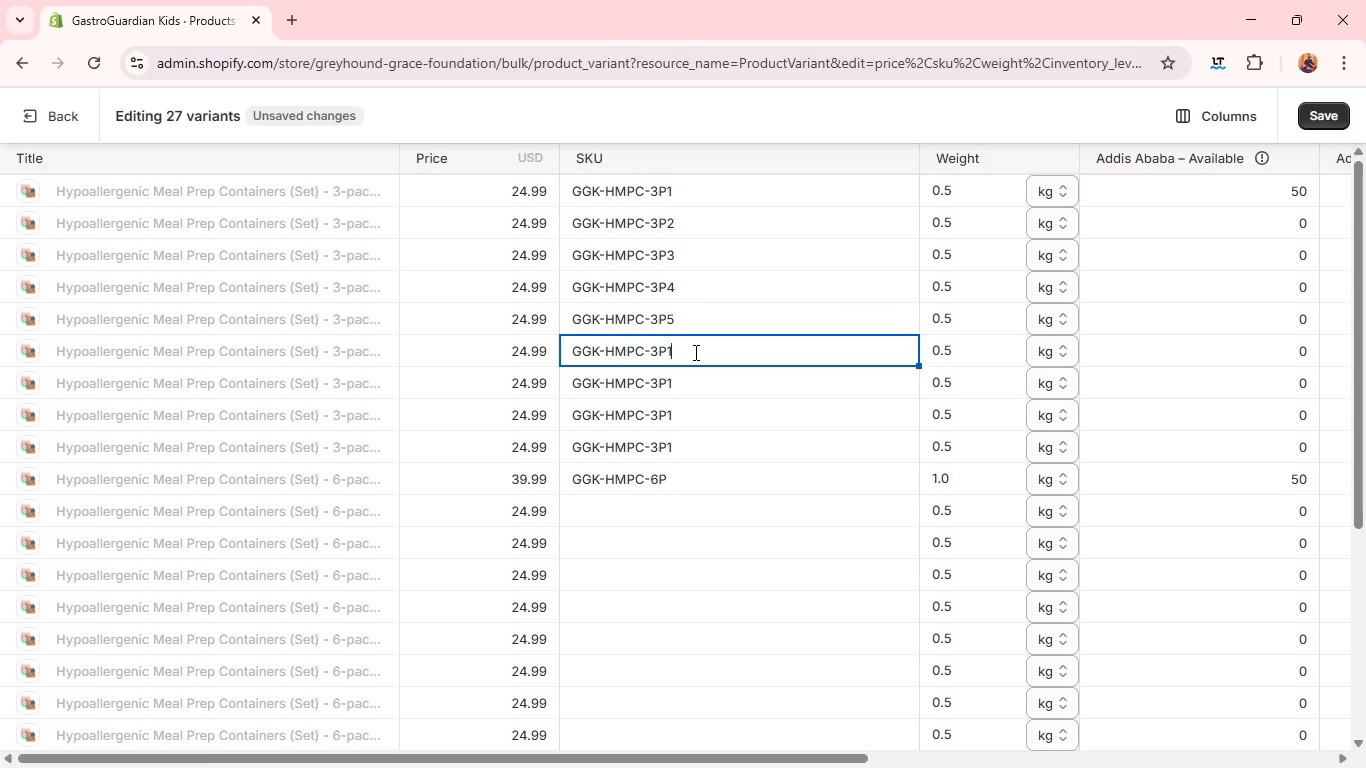 
key(Backspace)
 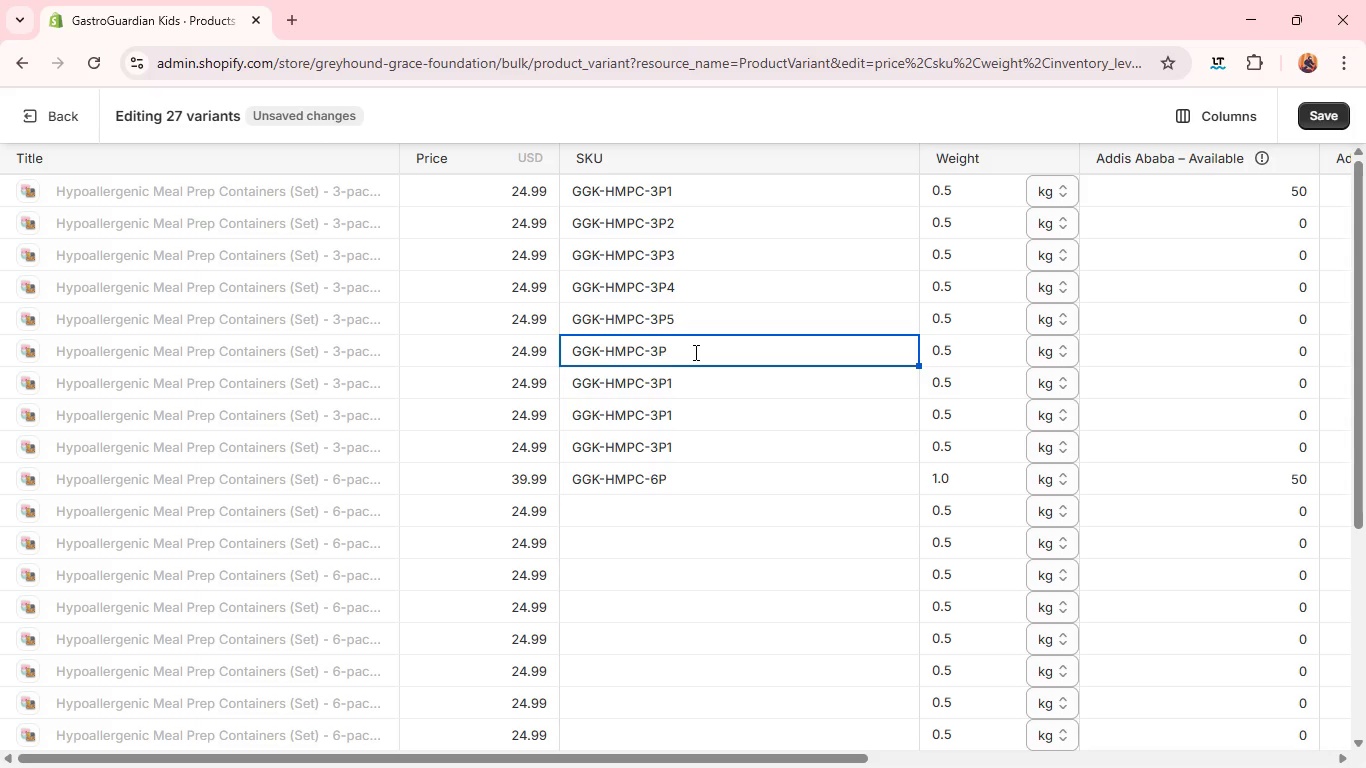 
key(6)
 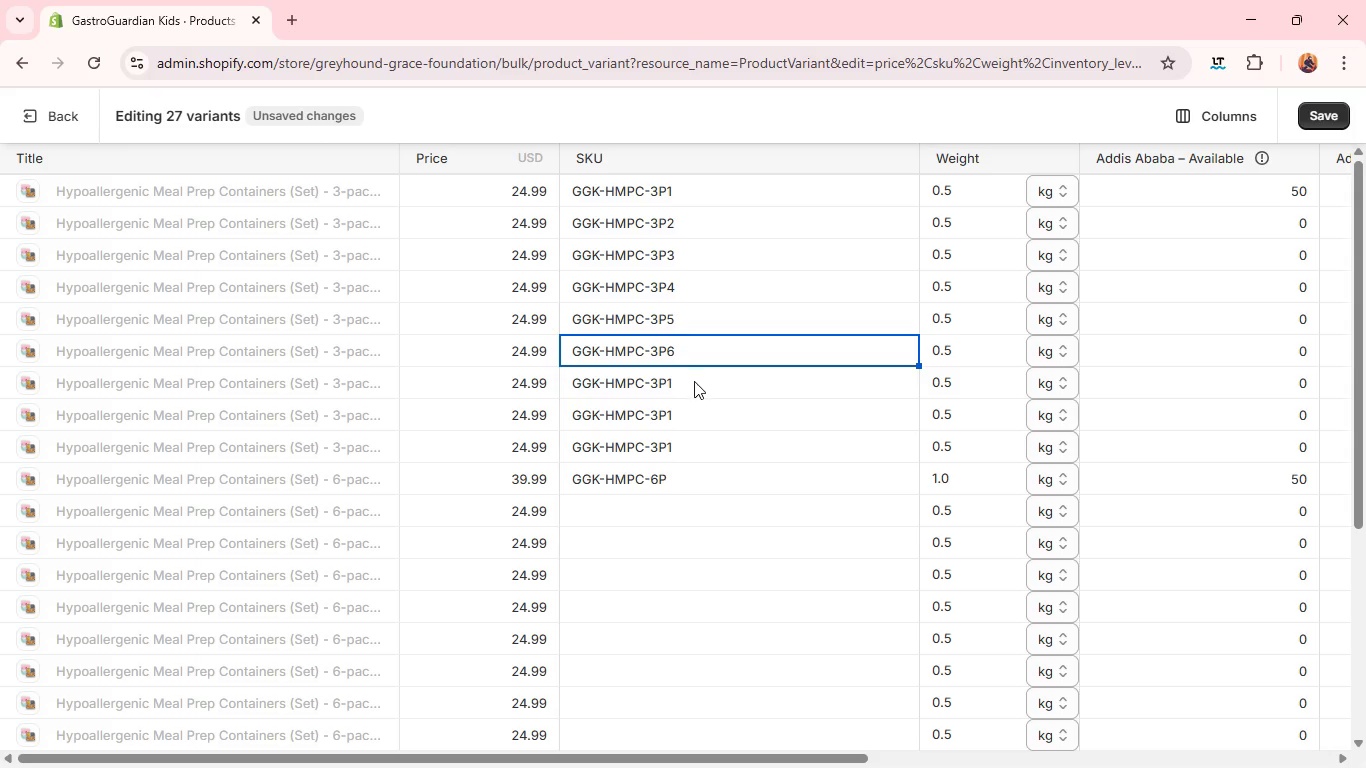 
left_click([694, 381])
 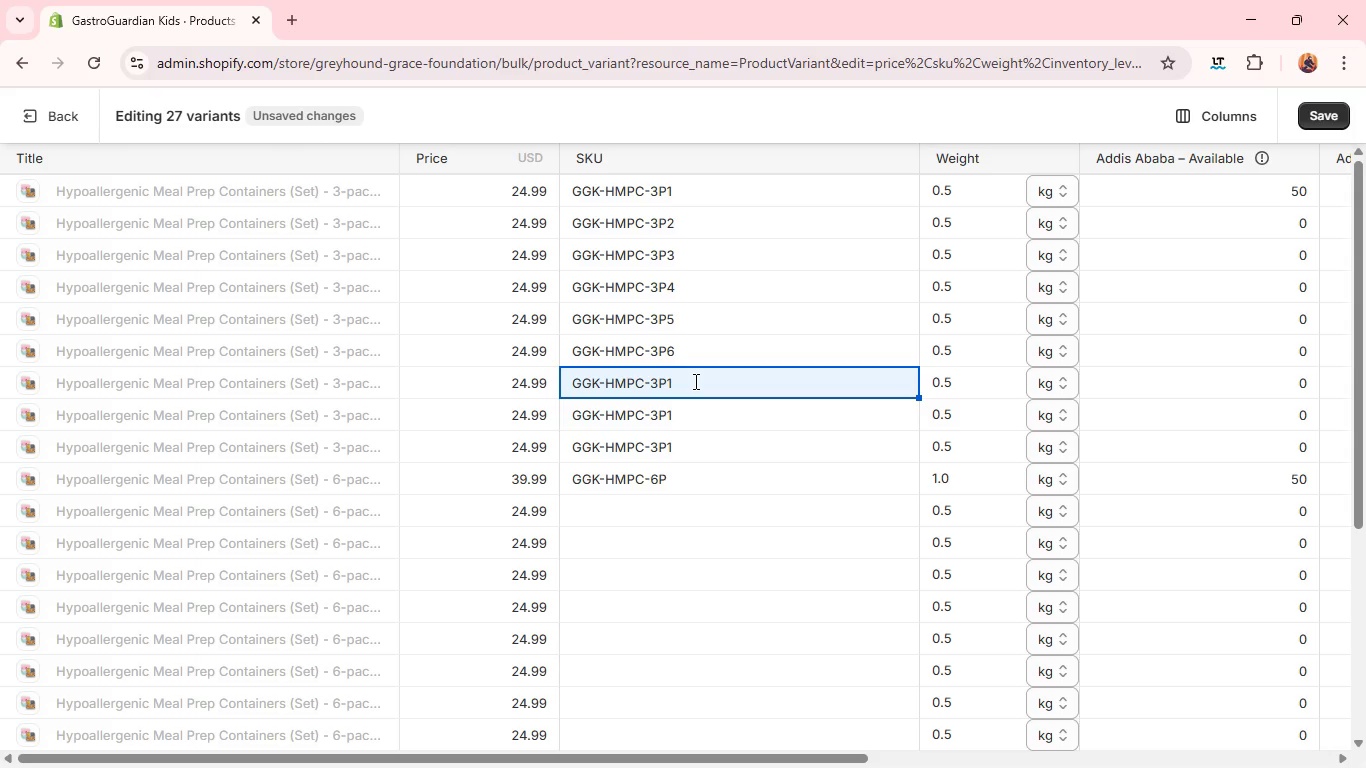 
left_click([694, 381])
 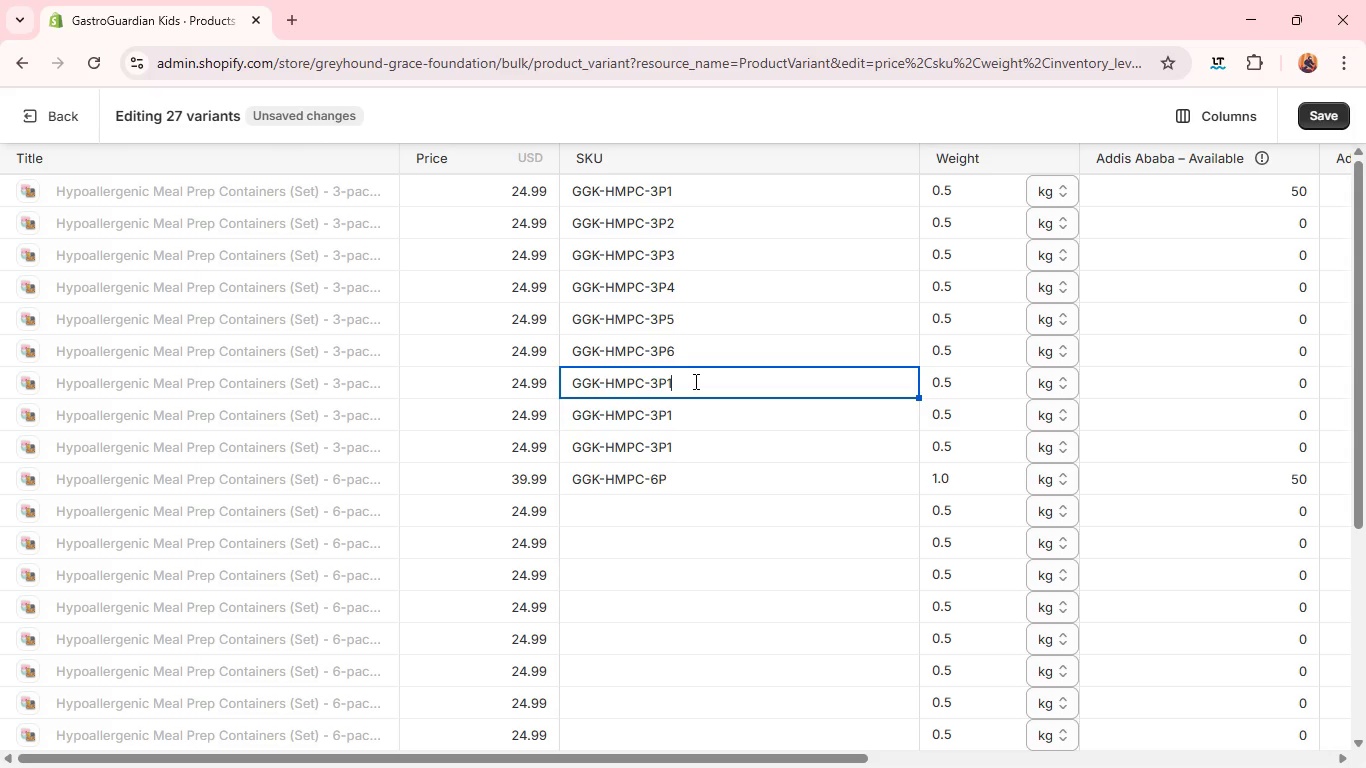 
key(Backspace)
 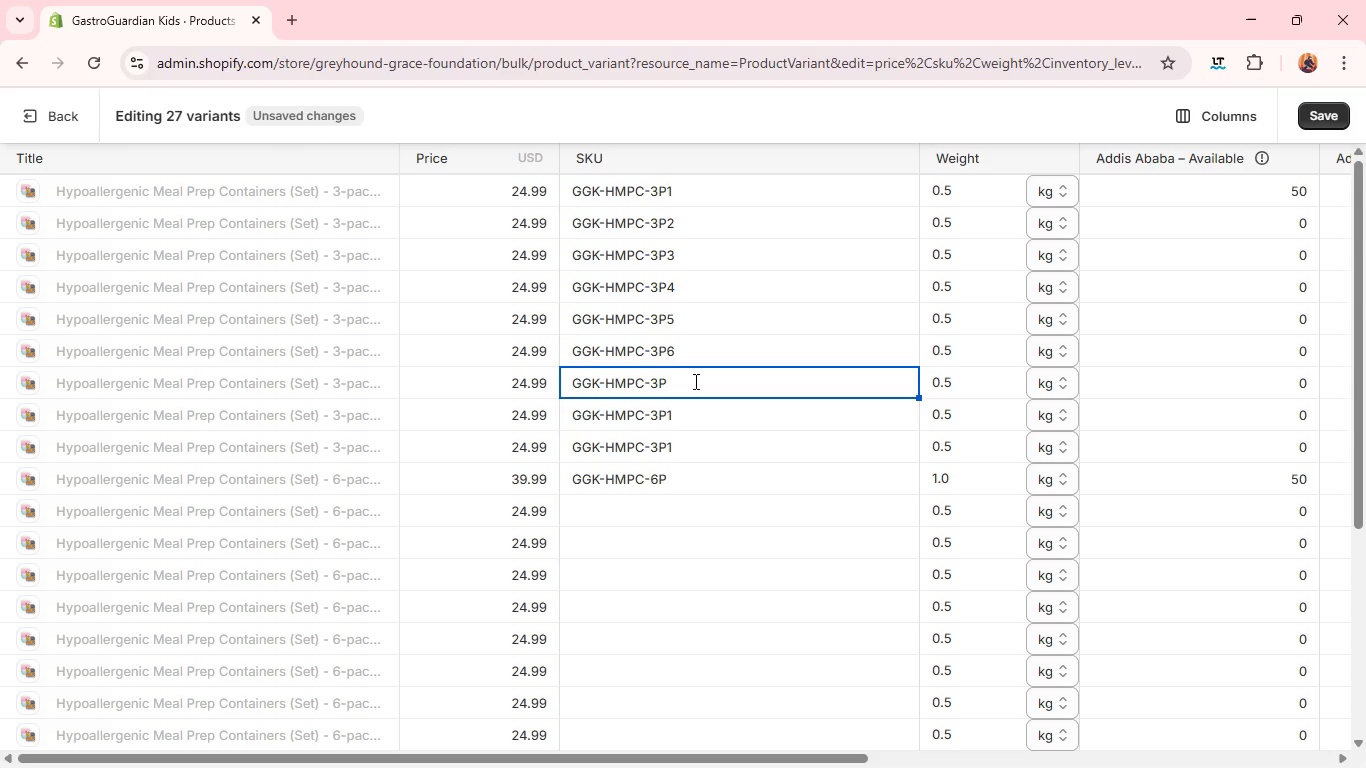 
key(7)
 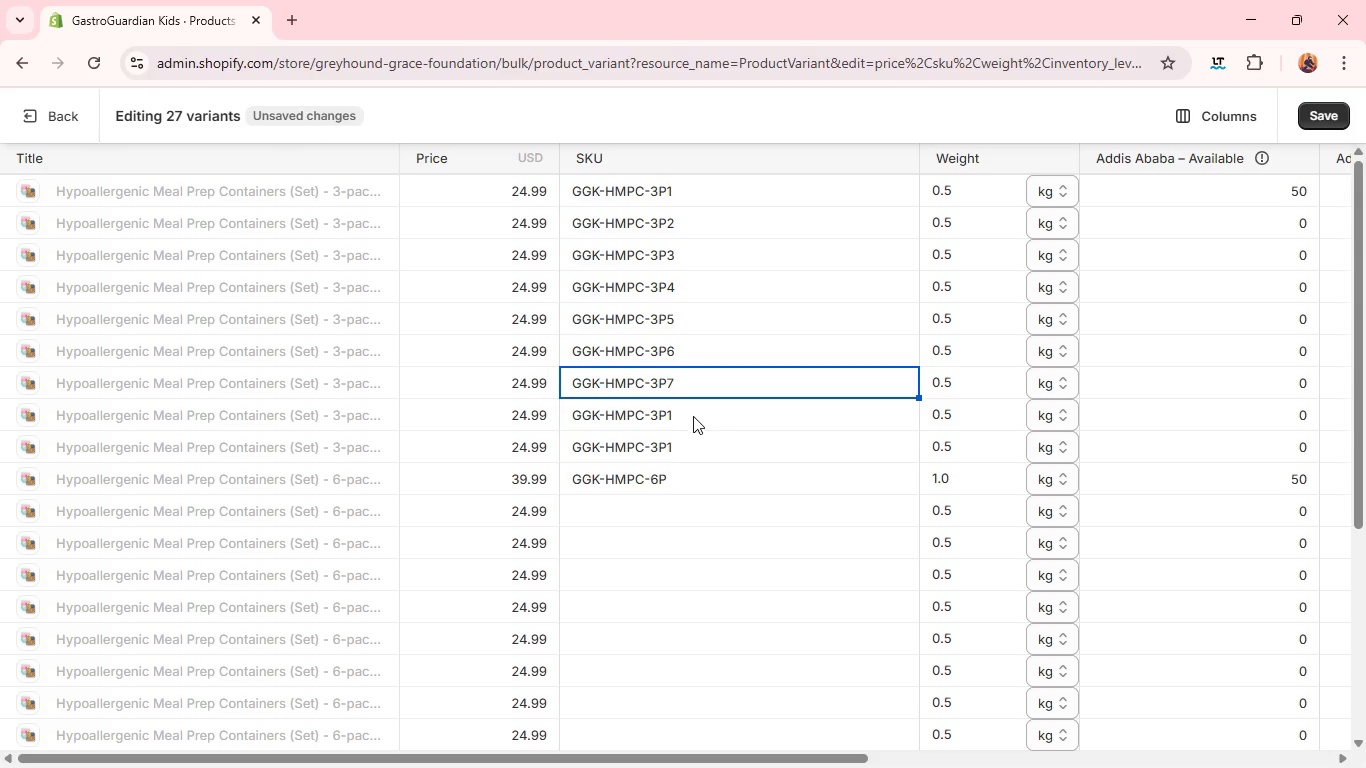 
left_click([693, 416])
 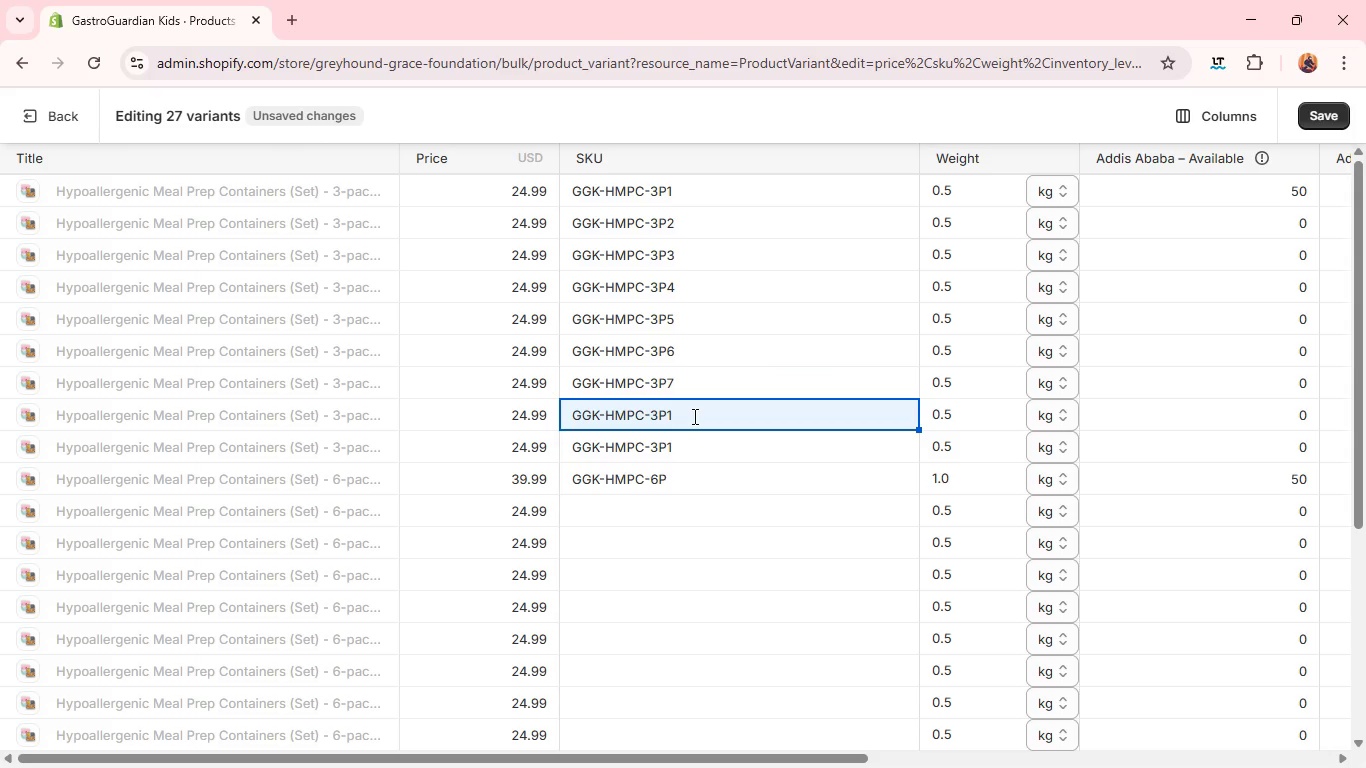 
left_click([693, 416])
 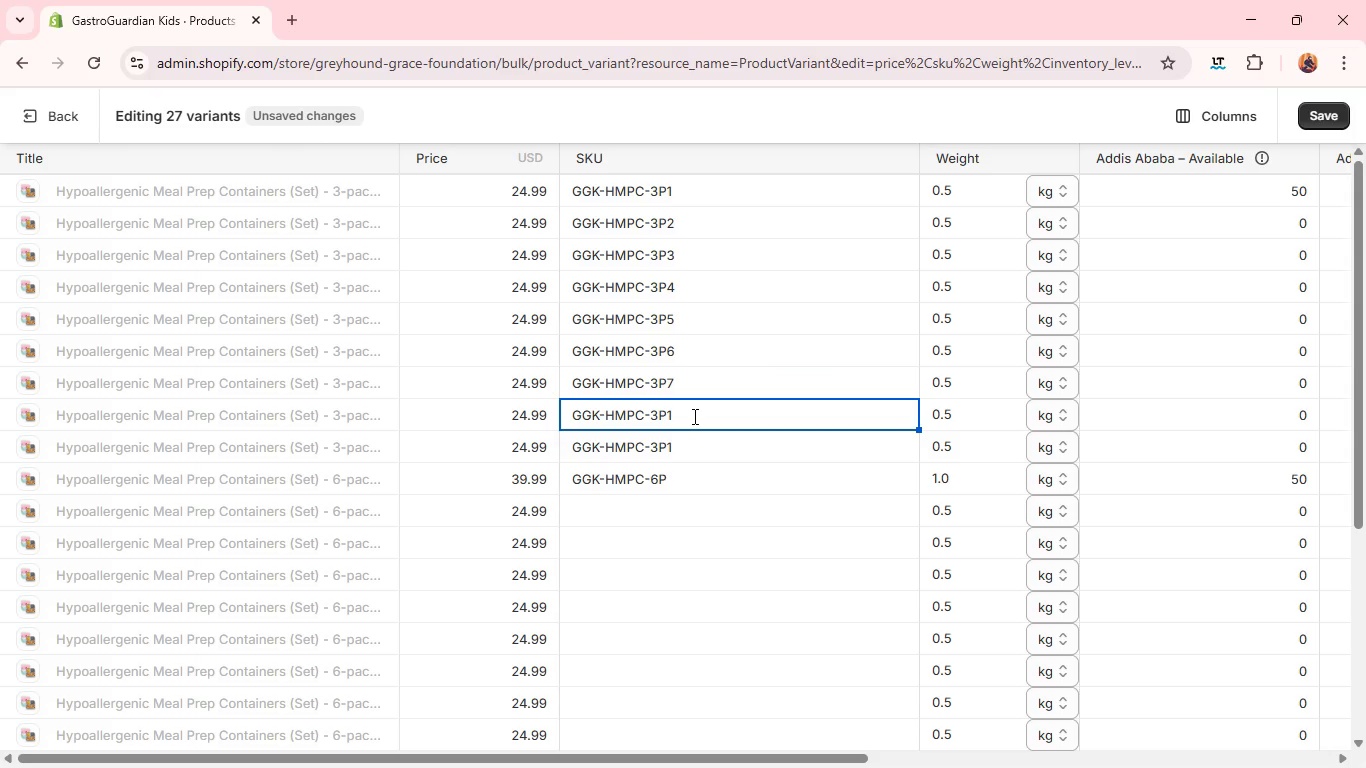 
key(Backspace)
 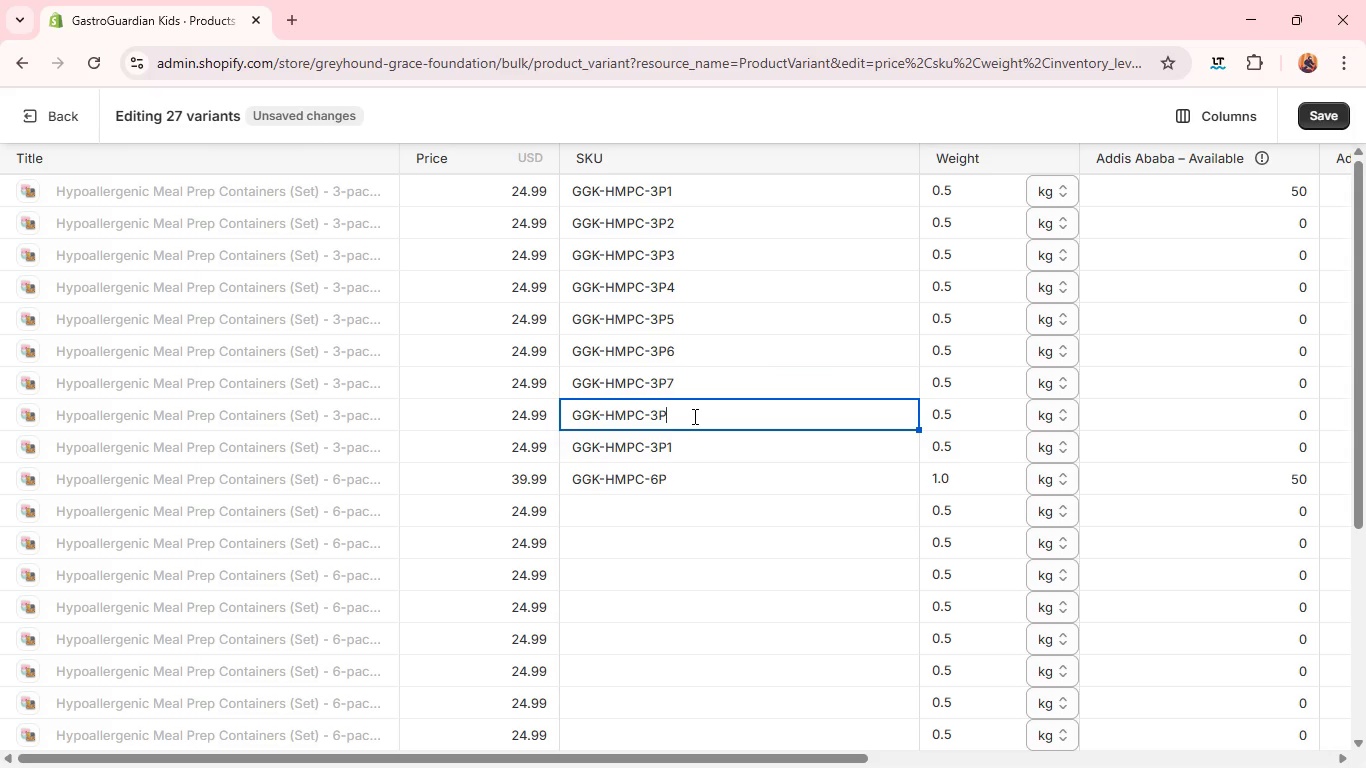 
key(8)
 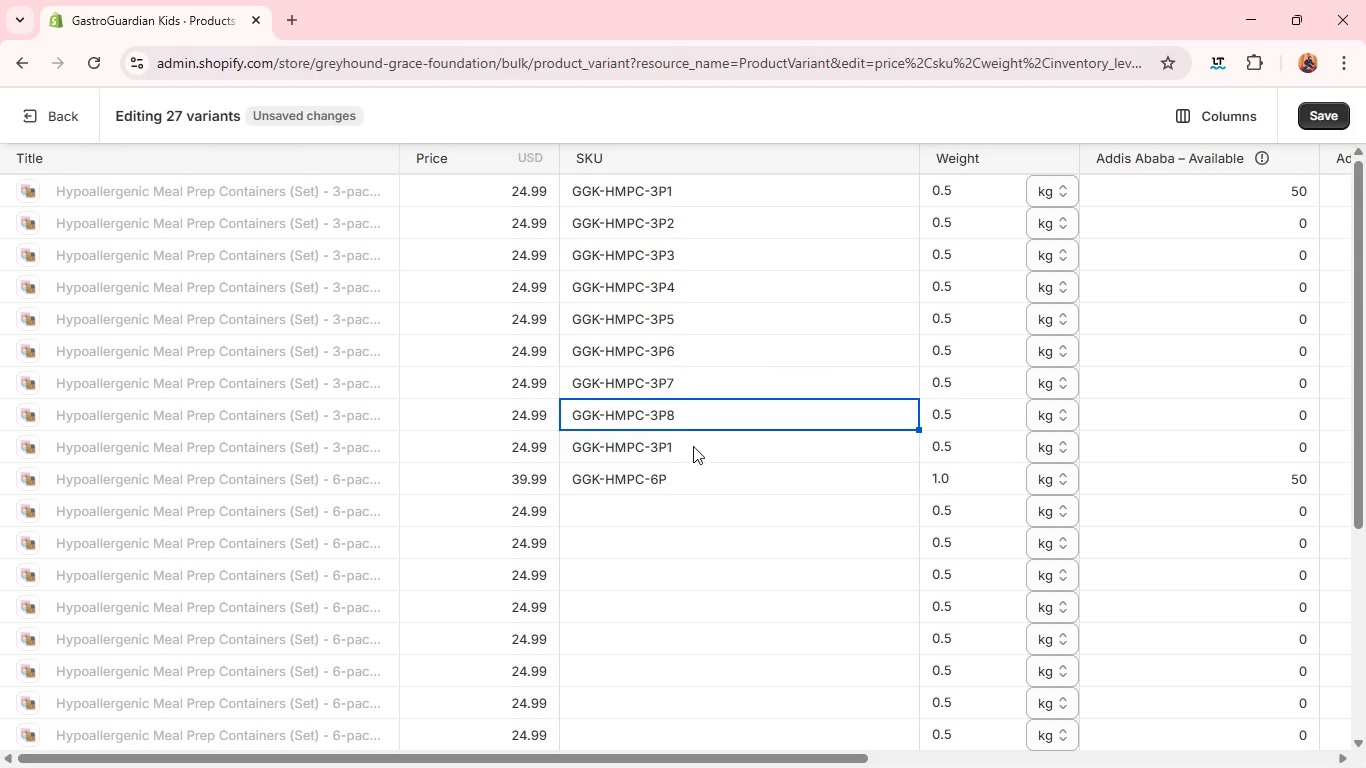 
left_click([693, 446])
 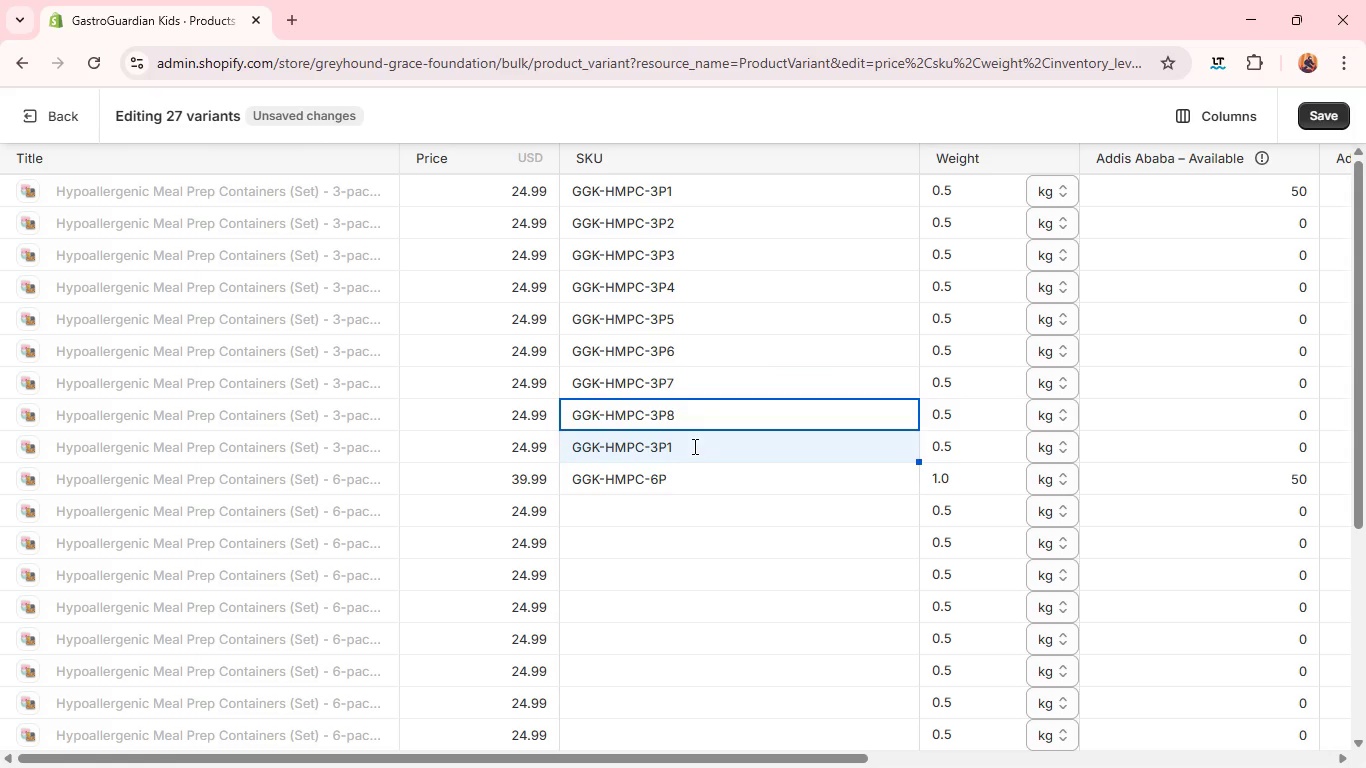 
left_click([693, 446])
 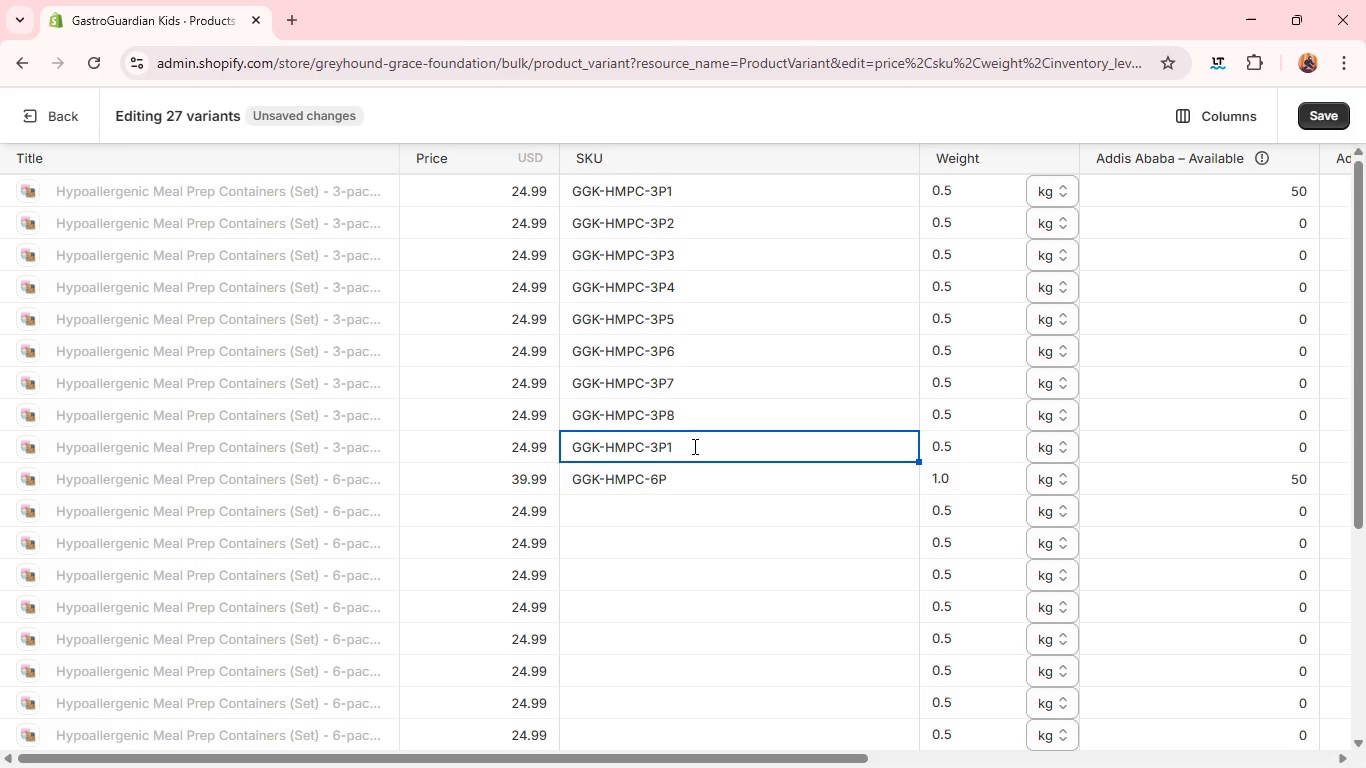 
key(Backspace)
 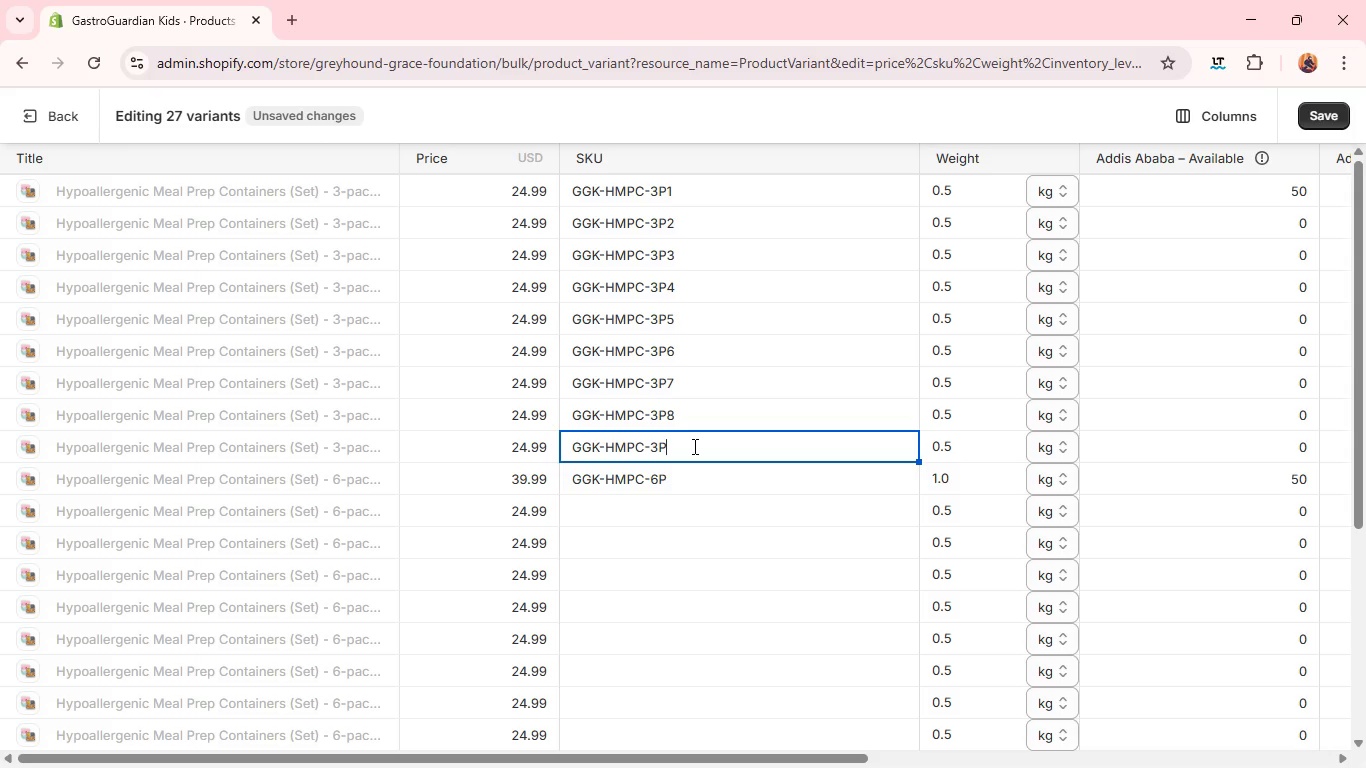 
key(9)
 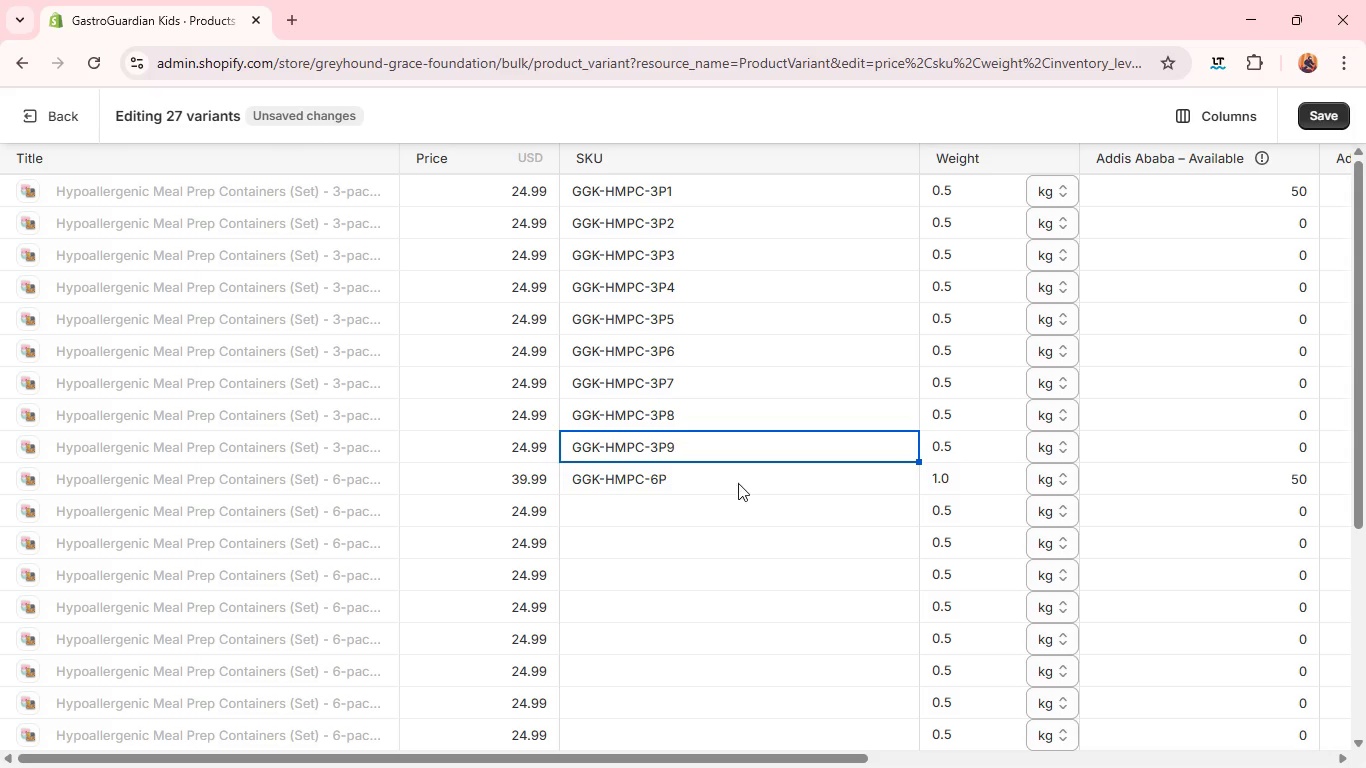 
left_click([738, 483])
 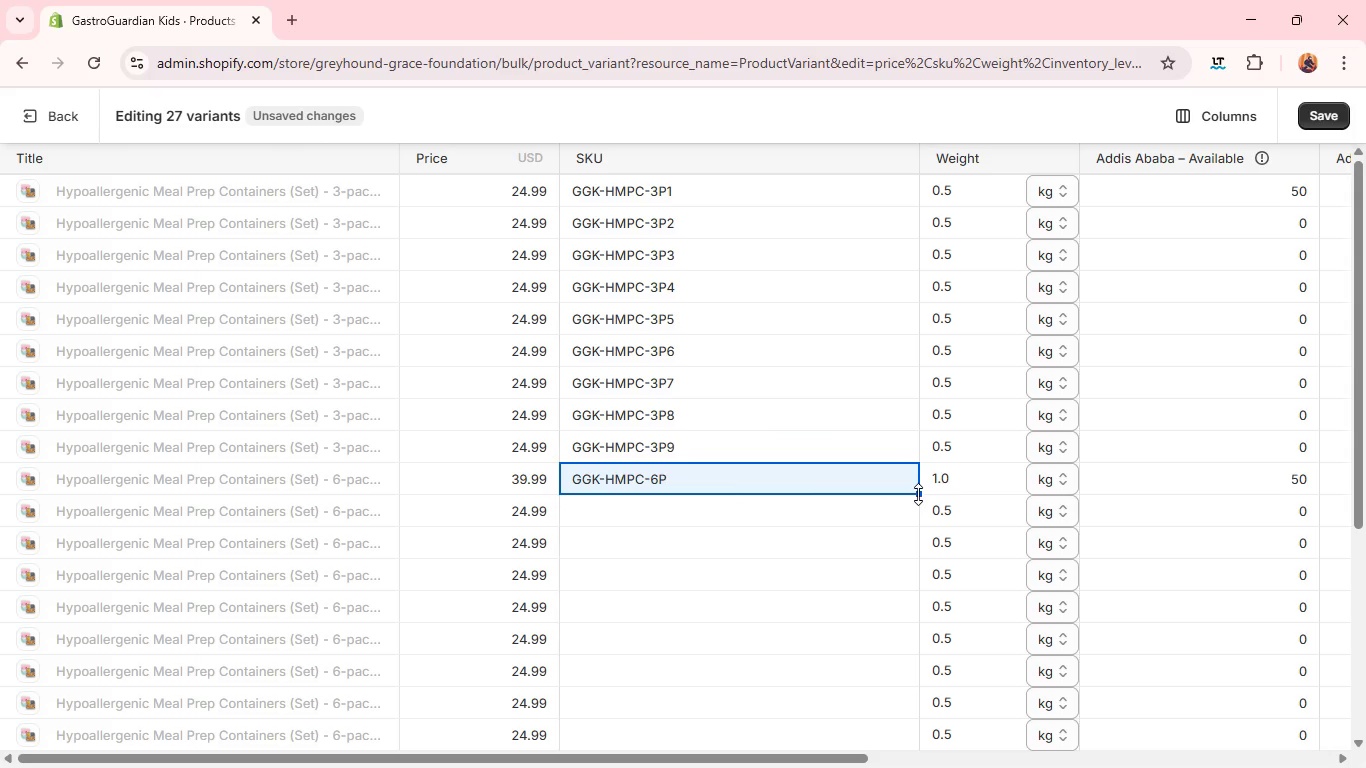 
left_click_drag(start_coordinate=[917, 492], to_coordinate=[857, 749])
 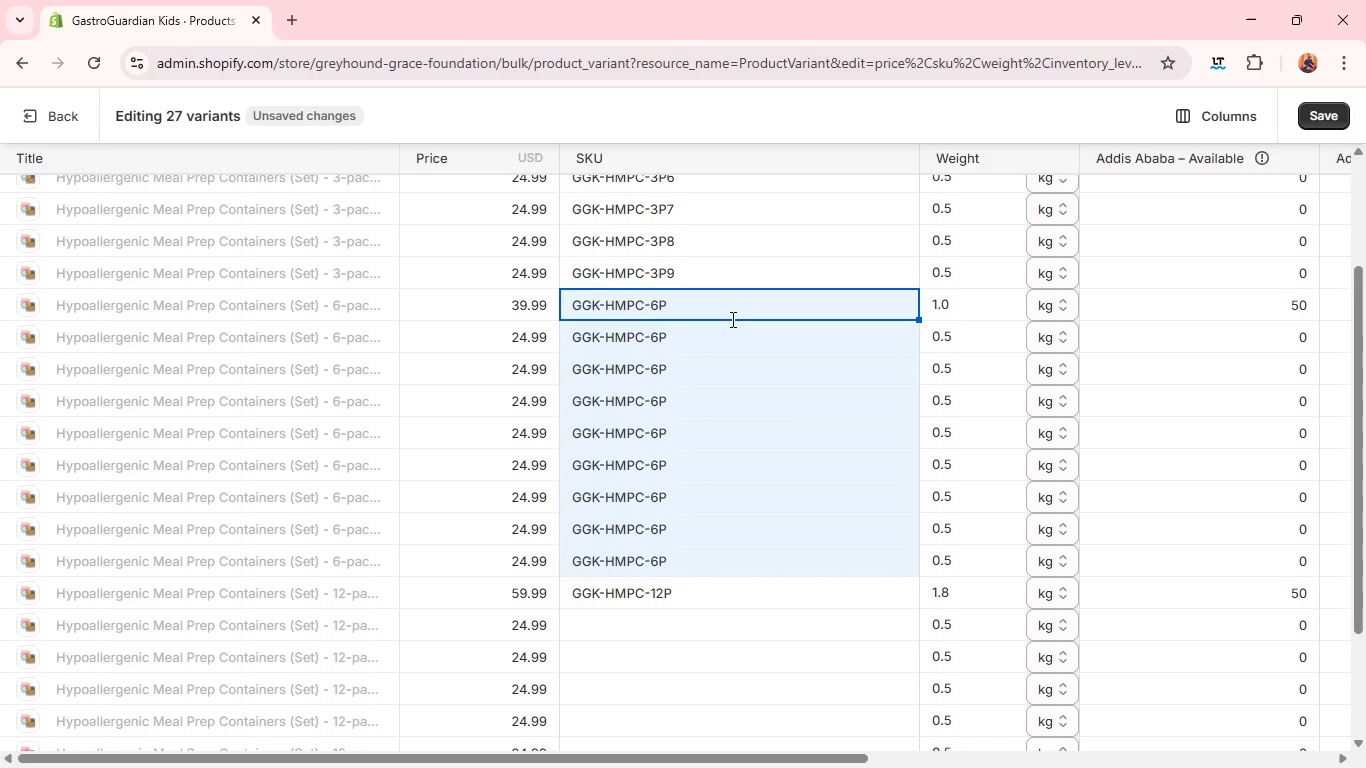 
wait(5.95)
 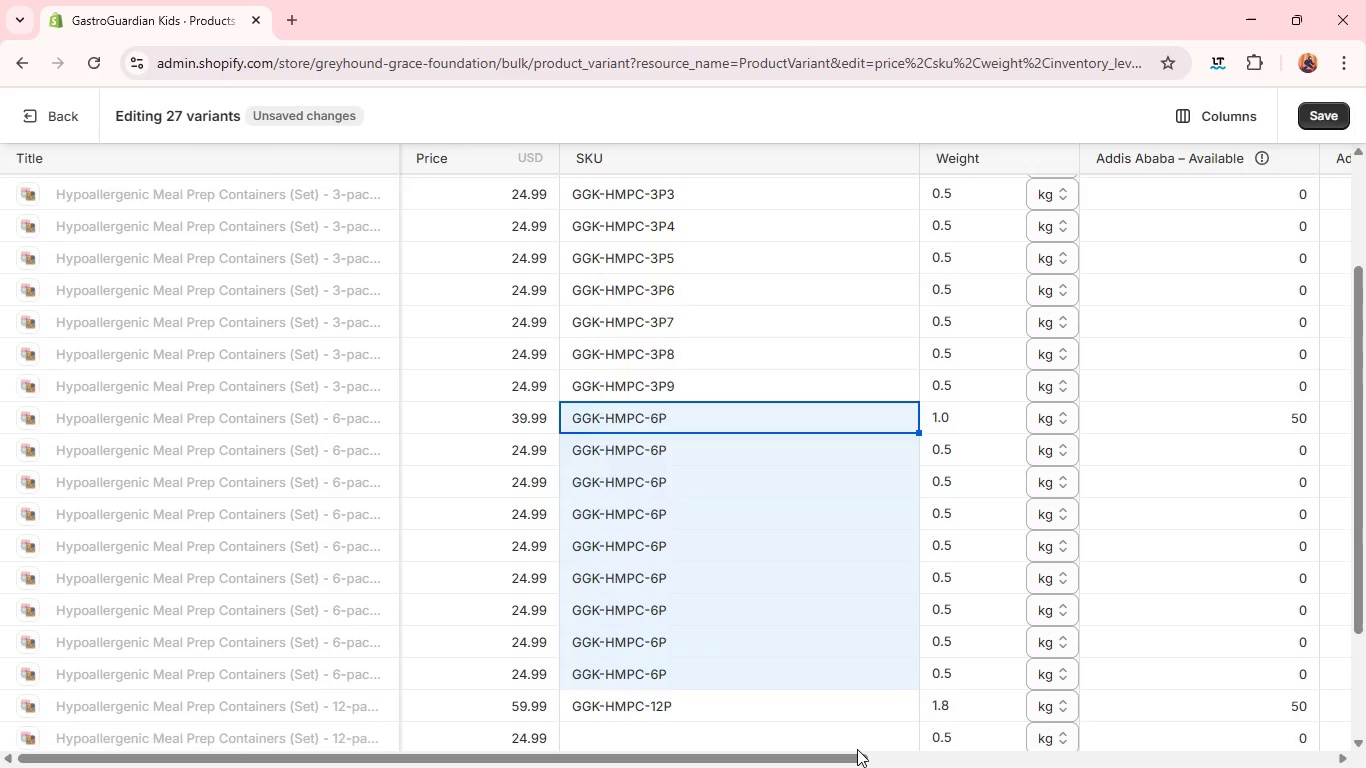 
key(1)
 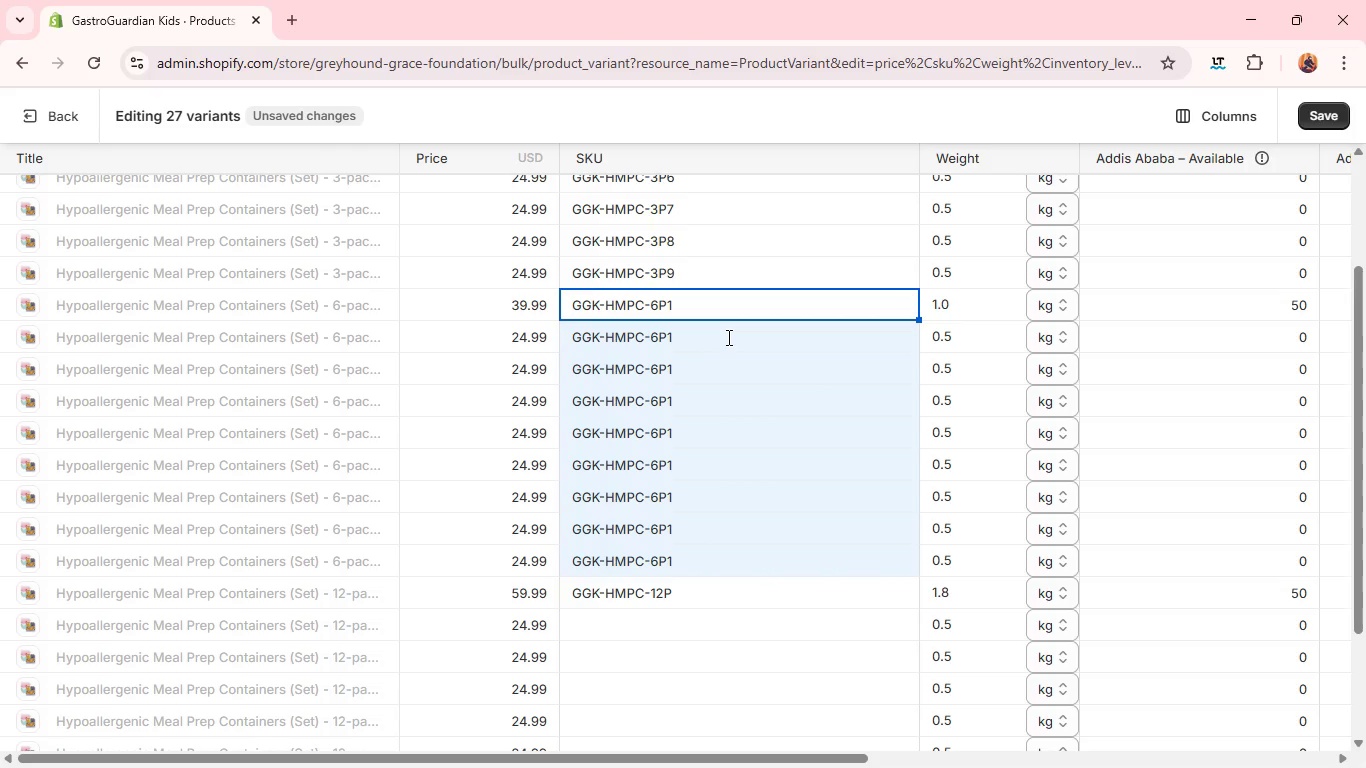 
left_click([727, 337])
 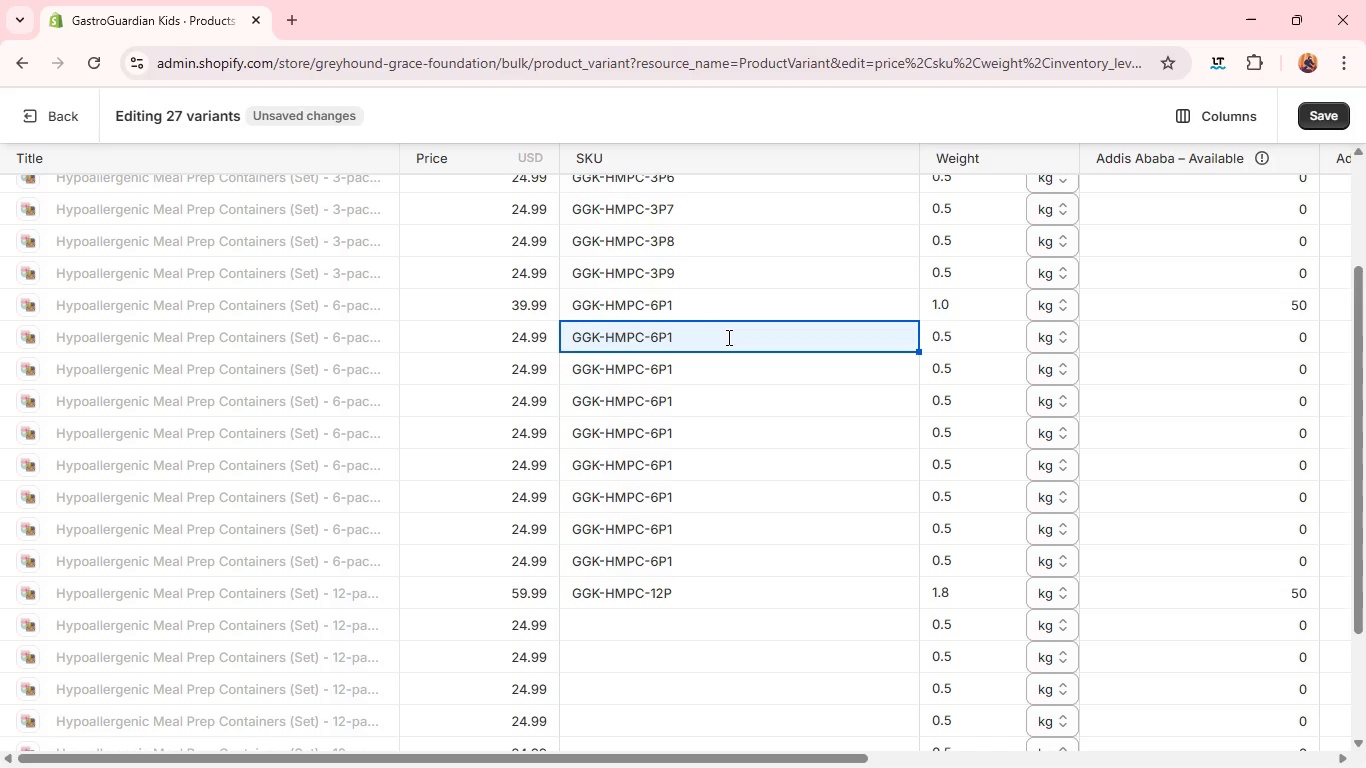 
left_click([727, 337])
 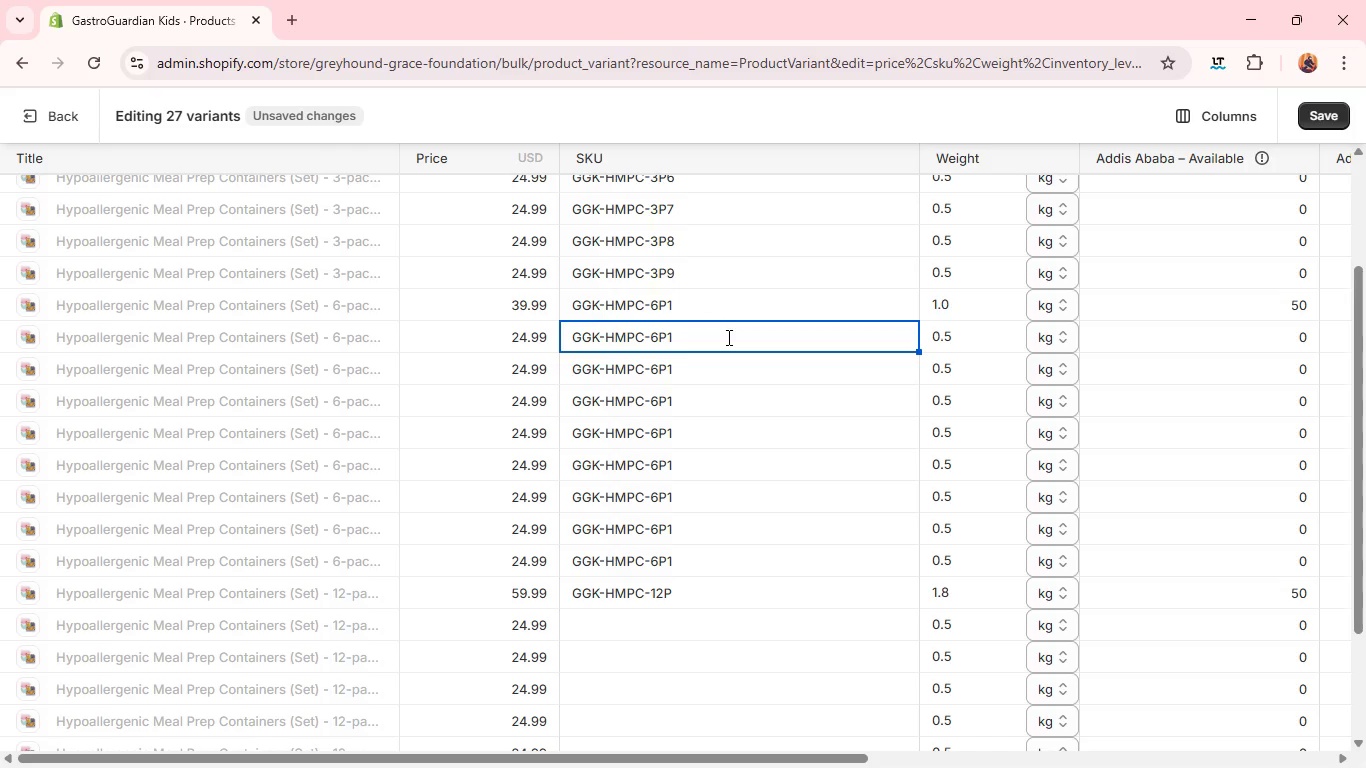 
key(Backspace)
 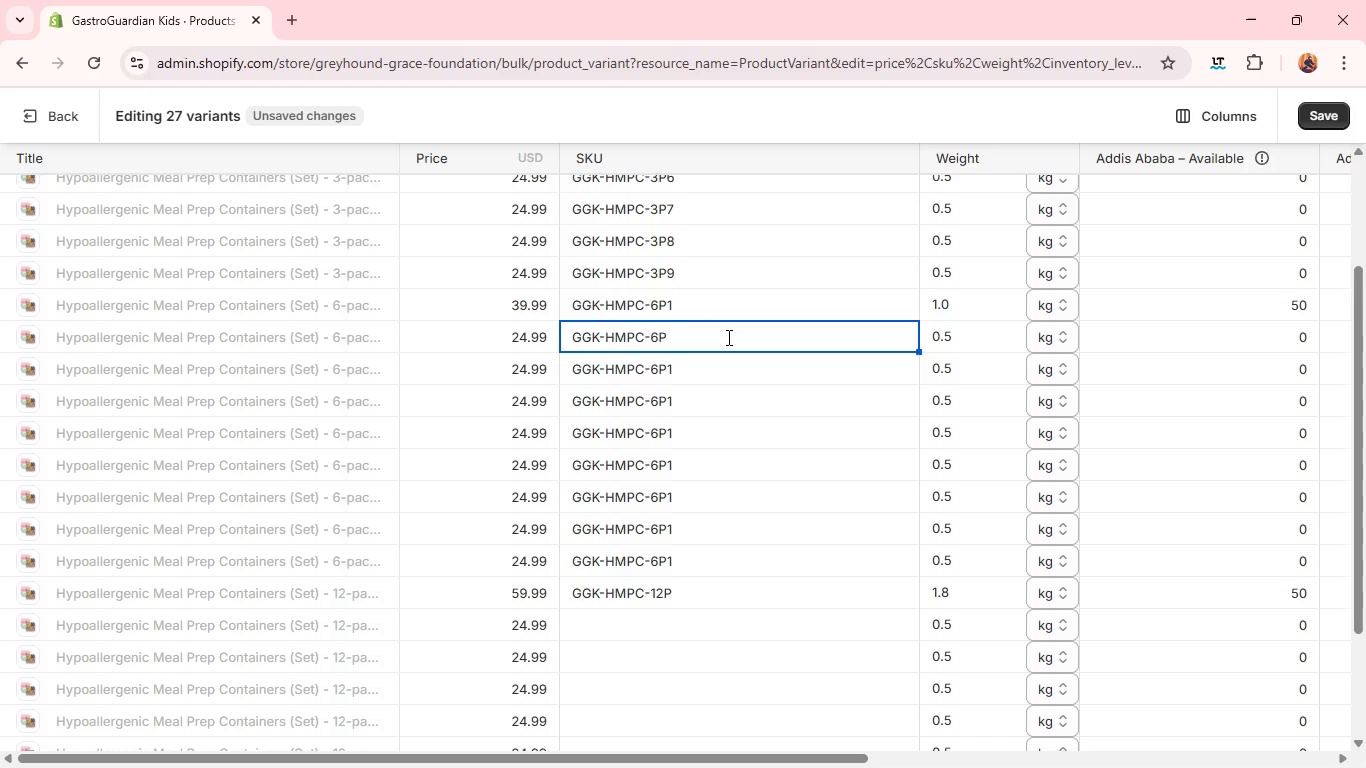 
key(2)
 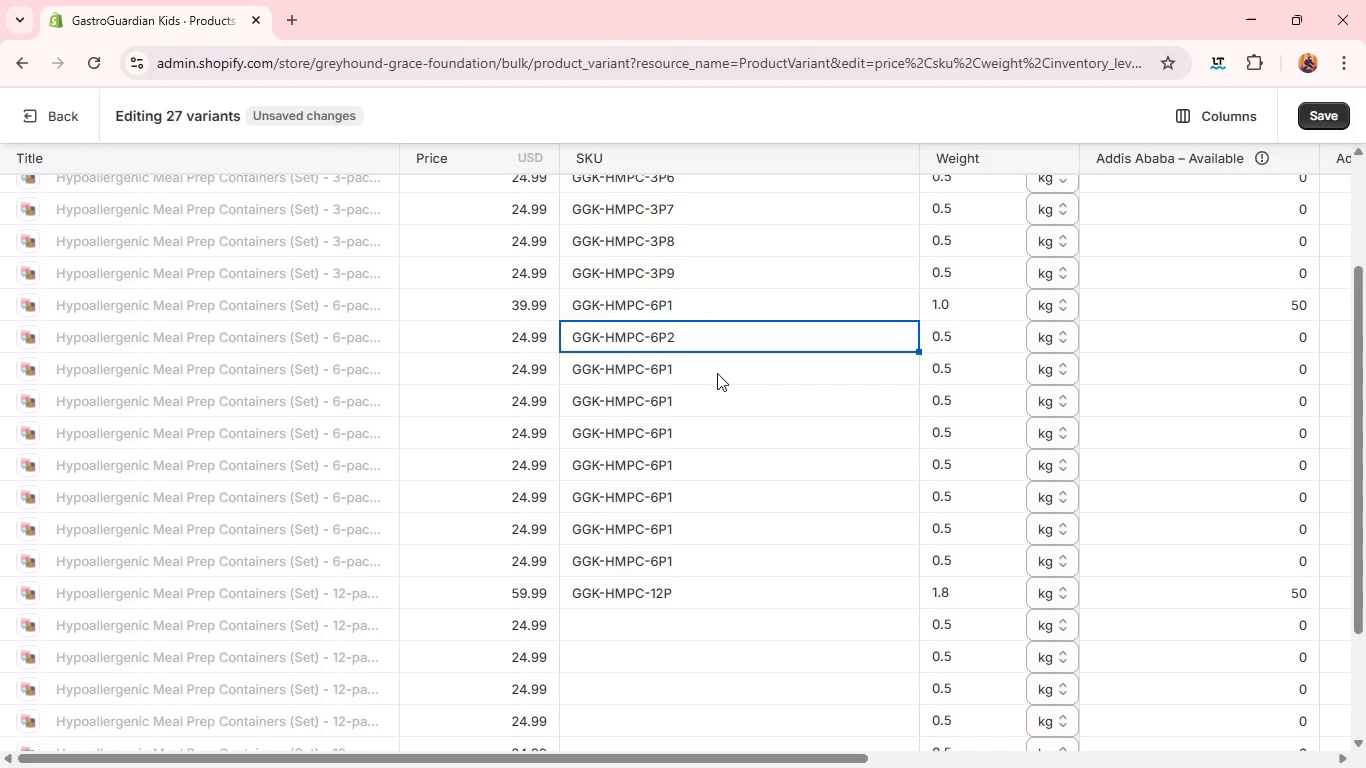 
left_click([717, 373])
 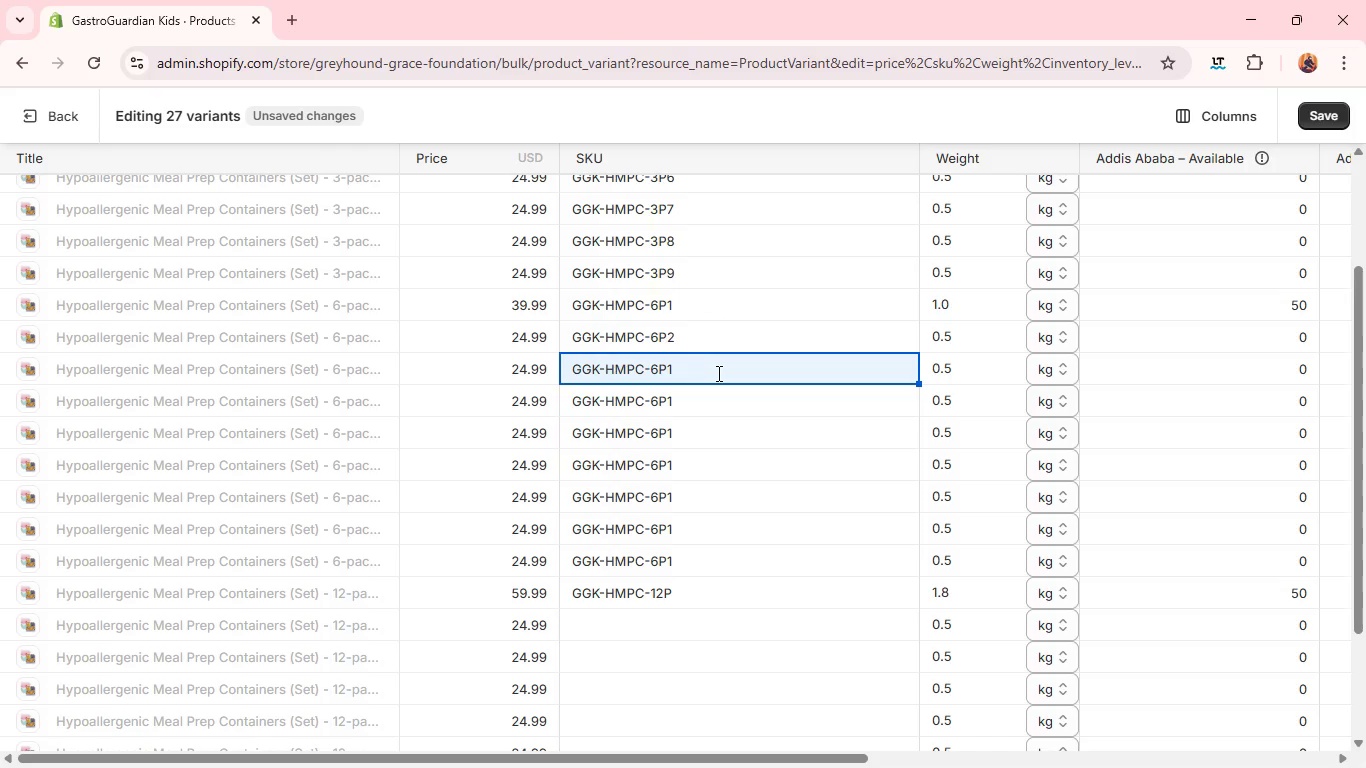 
left_click([717, 373])
 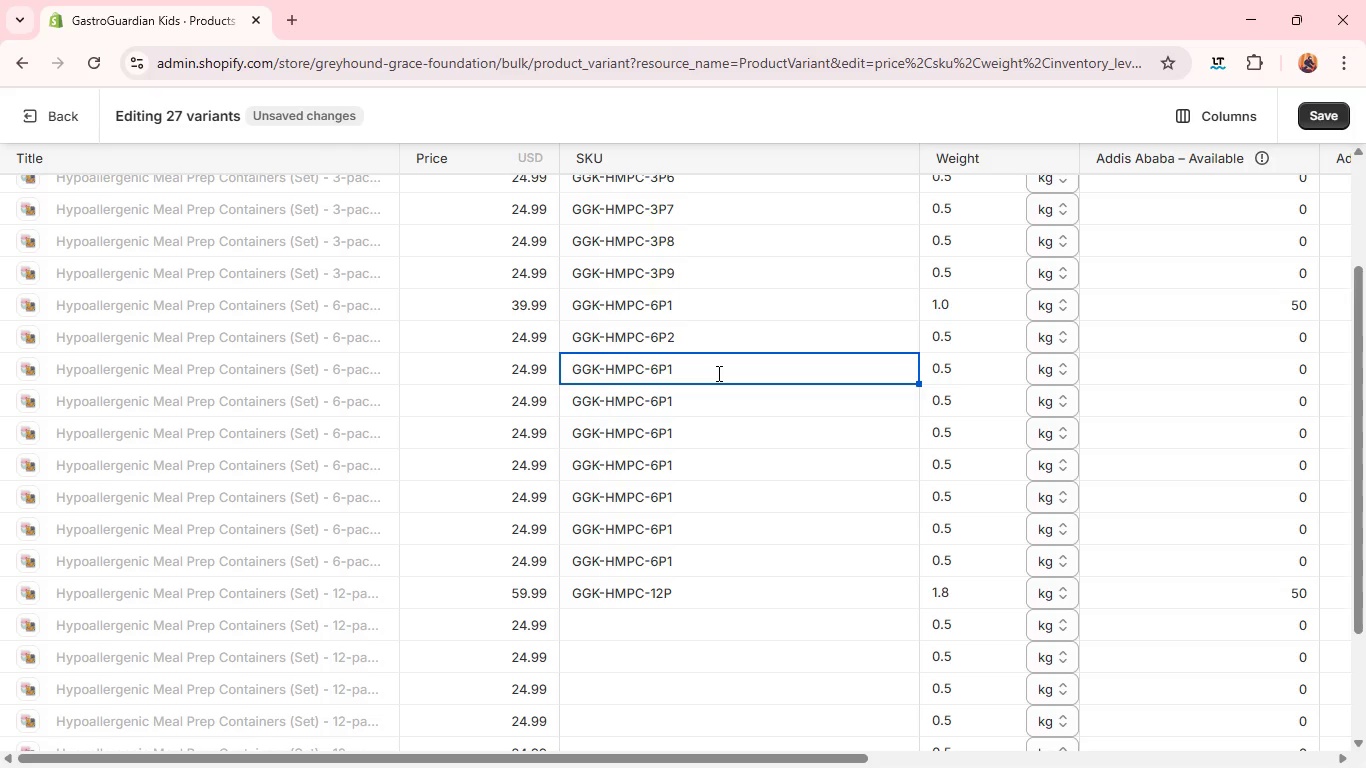 
key(Backspace)
 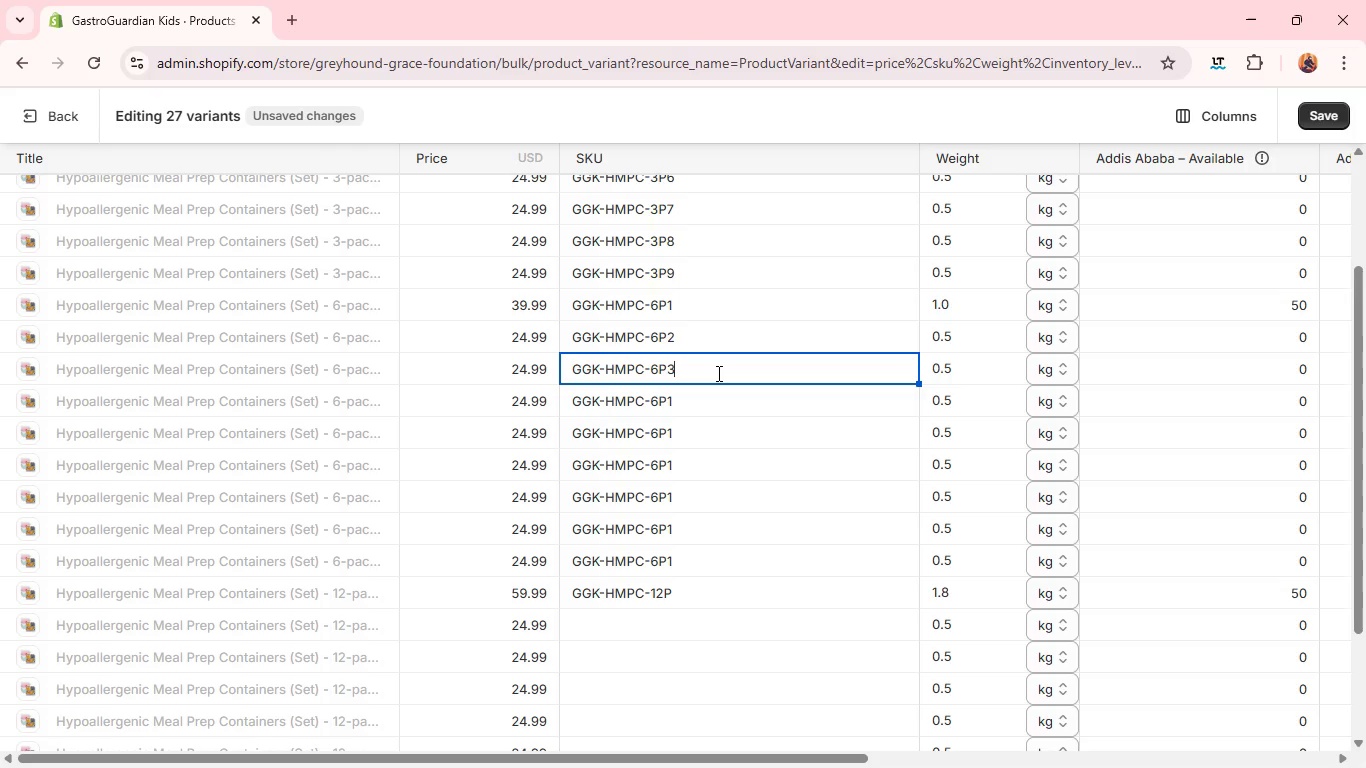 
key(3)
 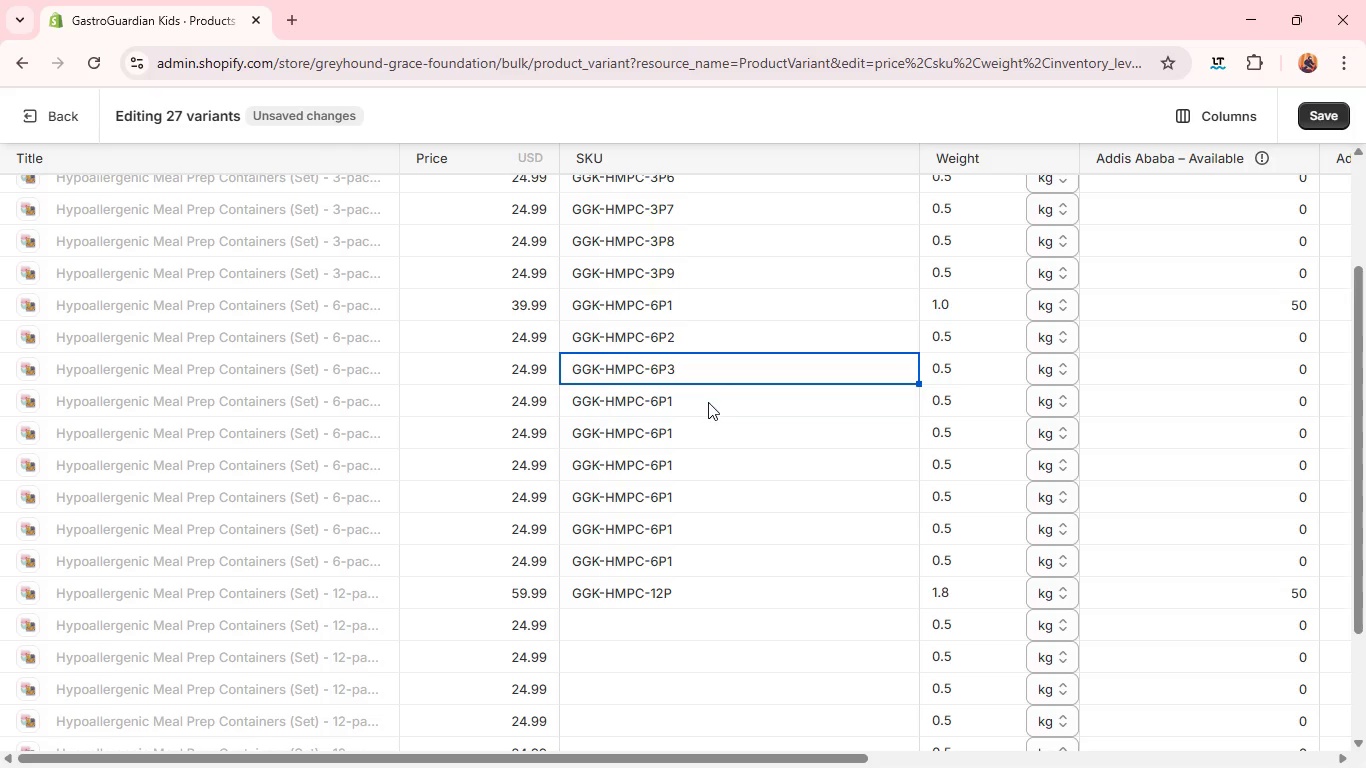 
left_click([708, 402])
 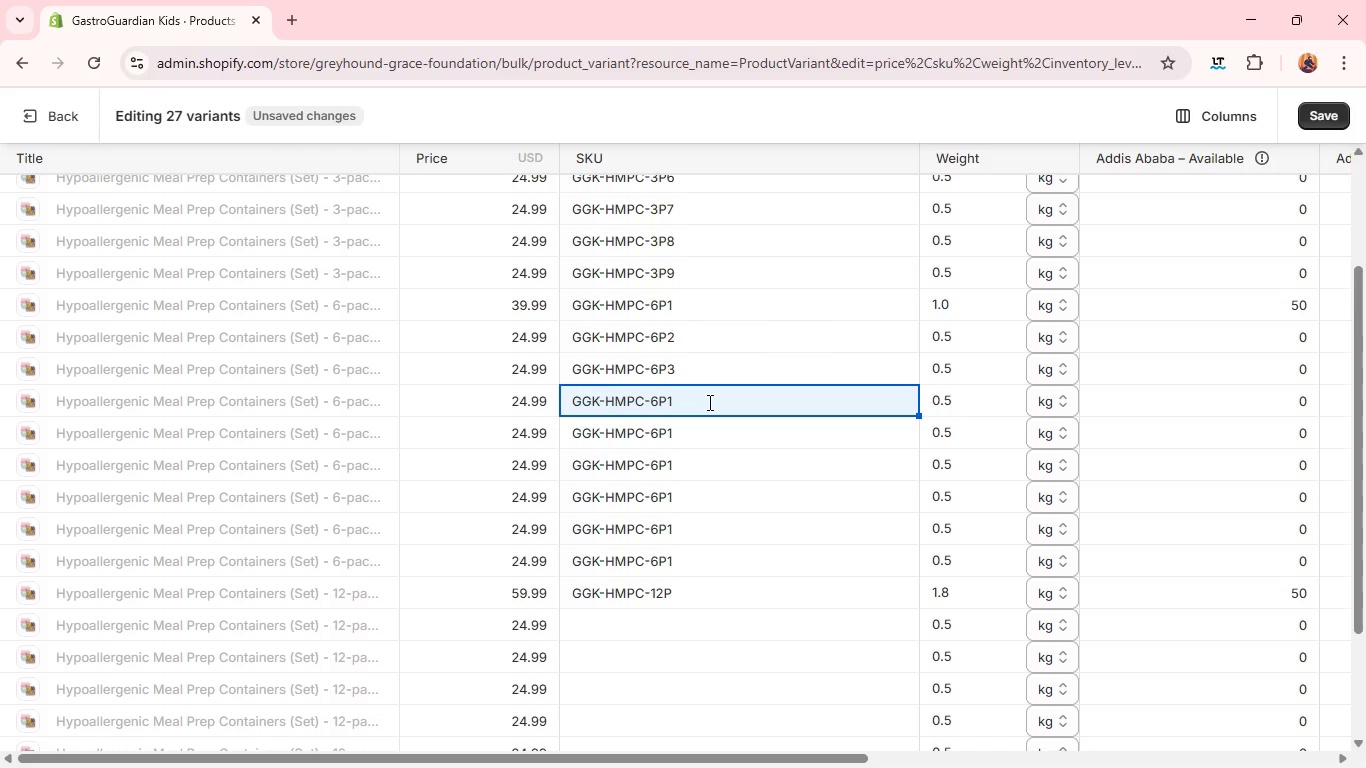 
left_click([708, 402])
 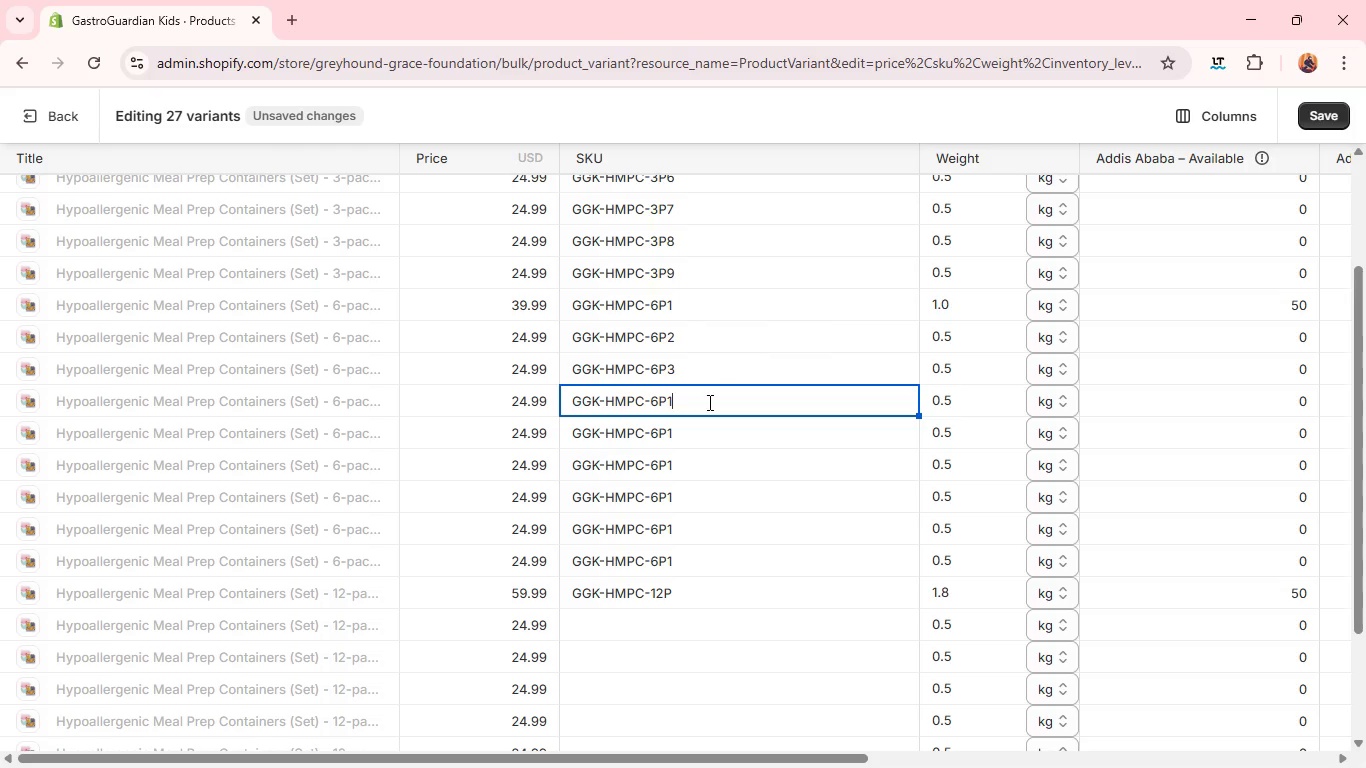 
key(Backspace)
 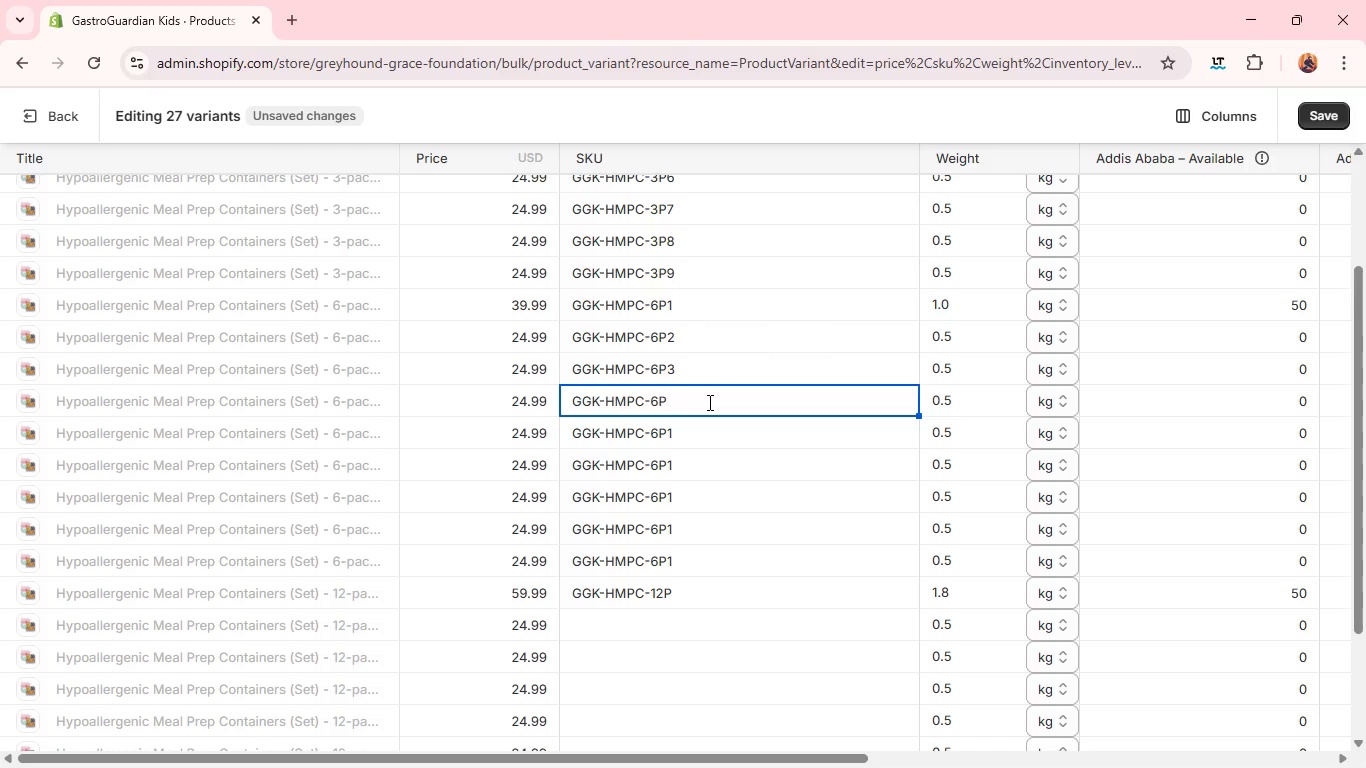 
key(4)
 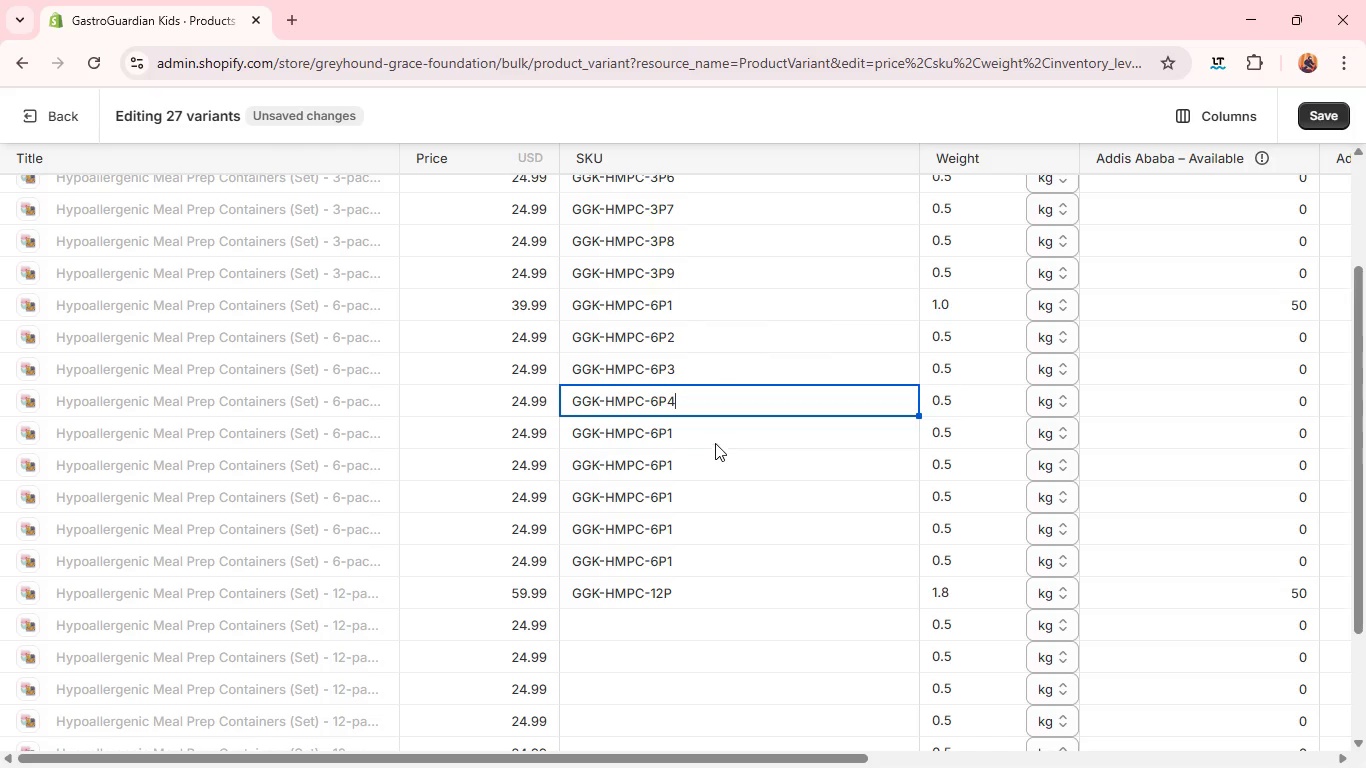 
left_click([716, 440])
 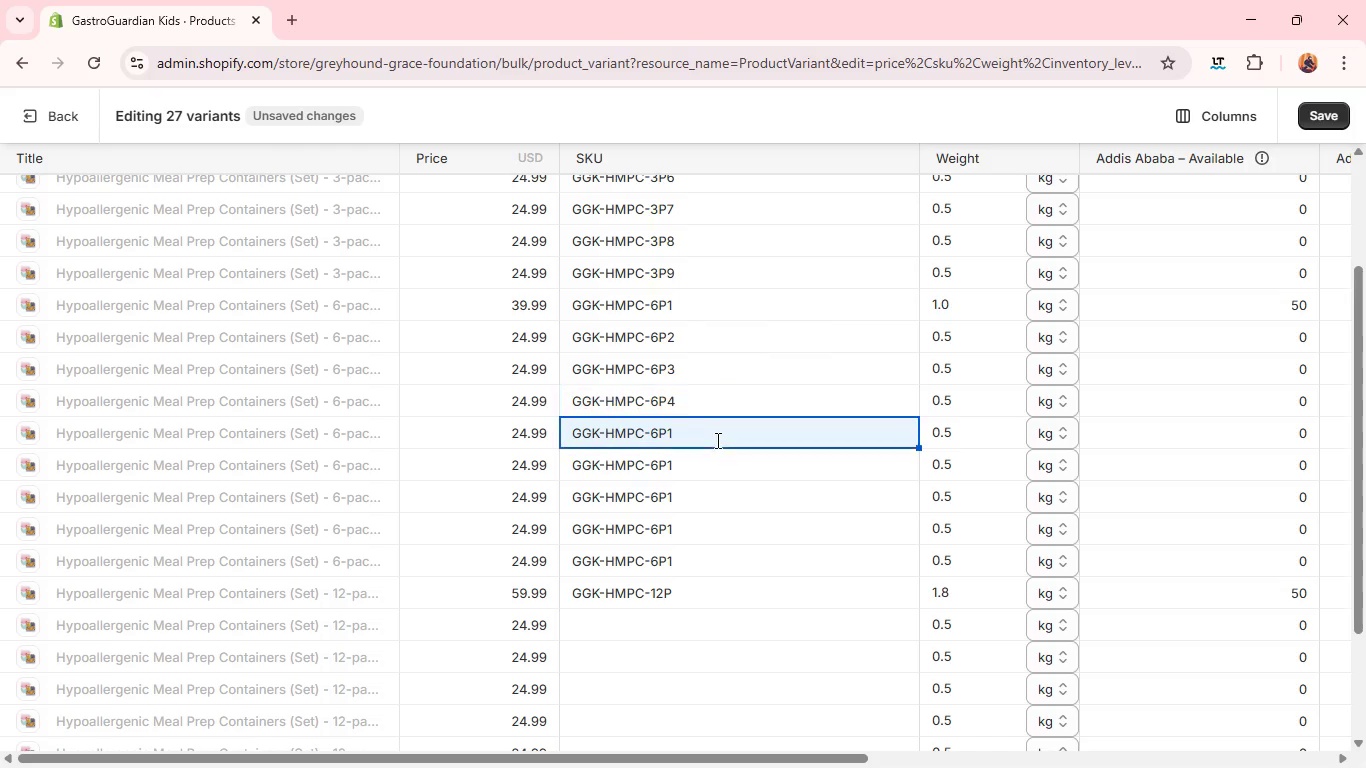 
left_click([716, 440])
 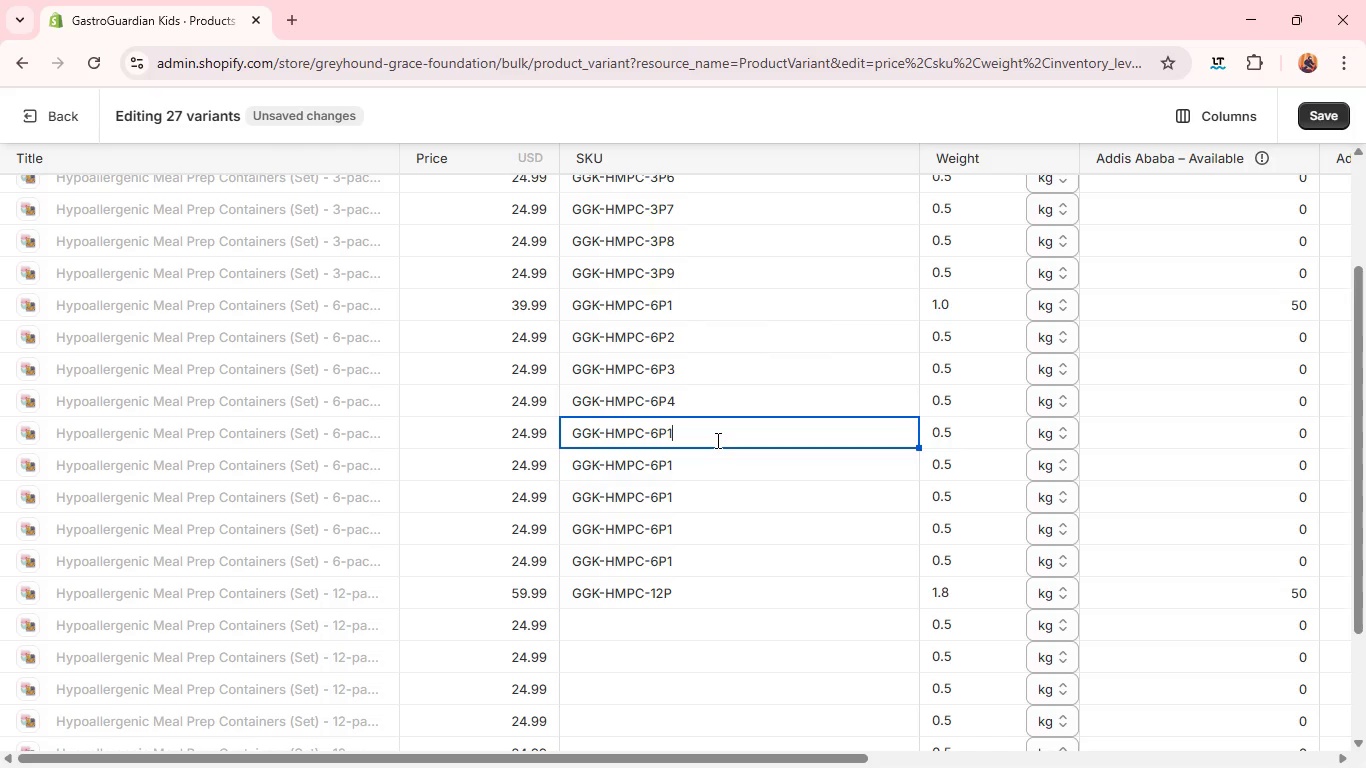 
key(Backspace)
 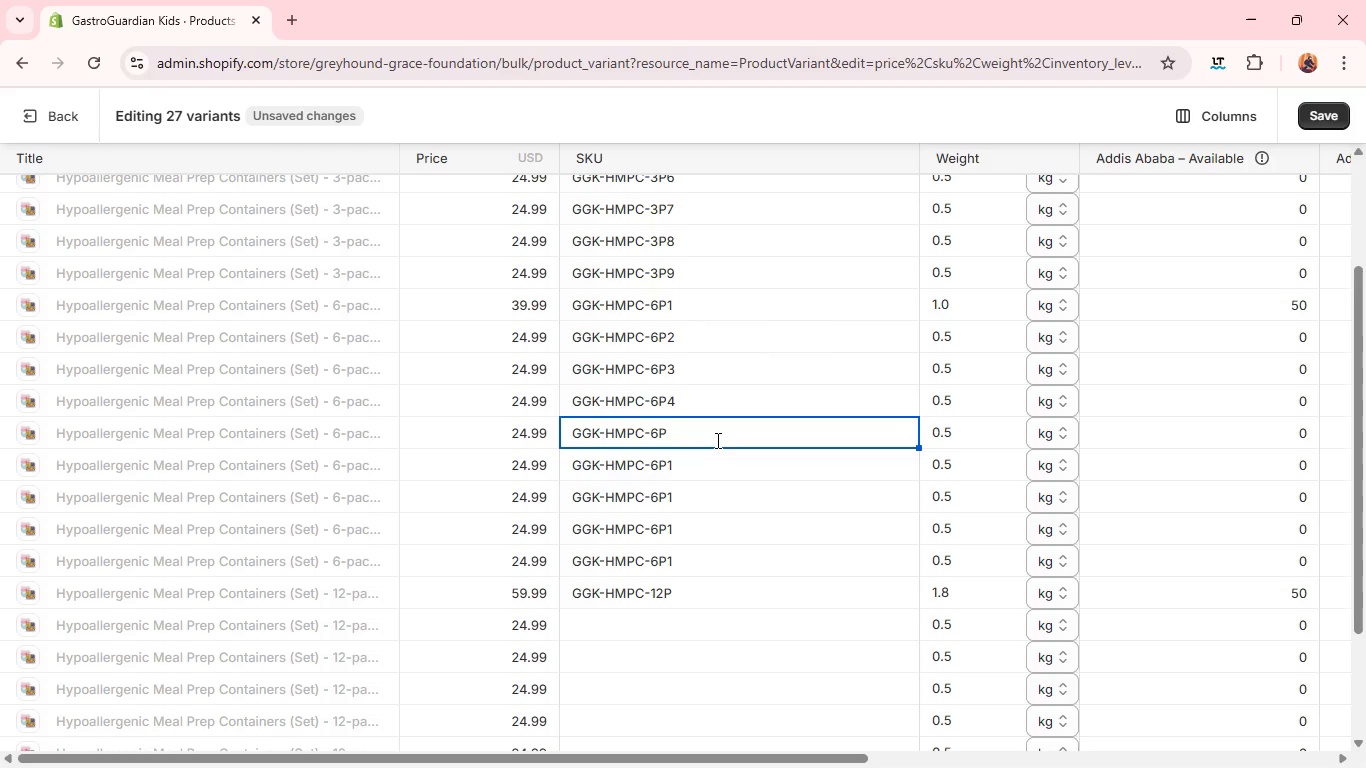 
key(5)
 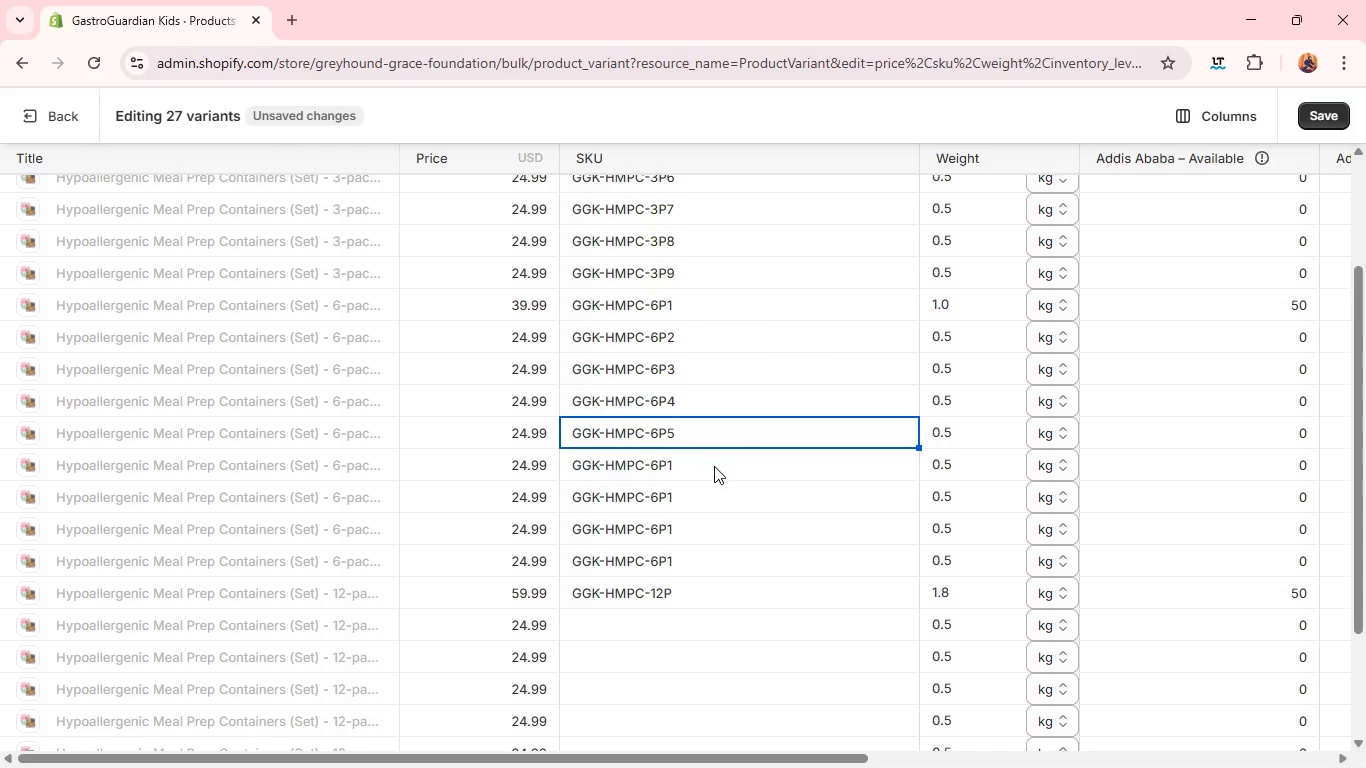 
left_click([714, 466])
 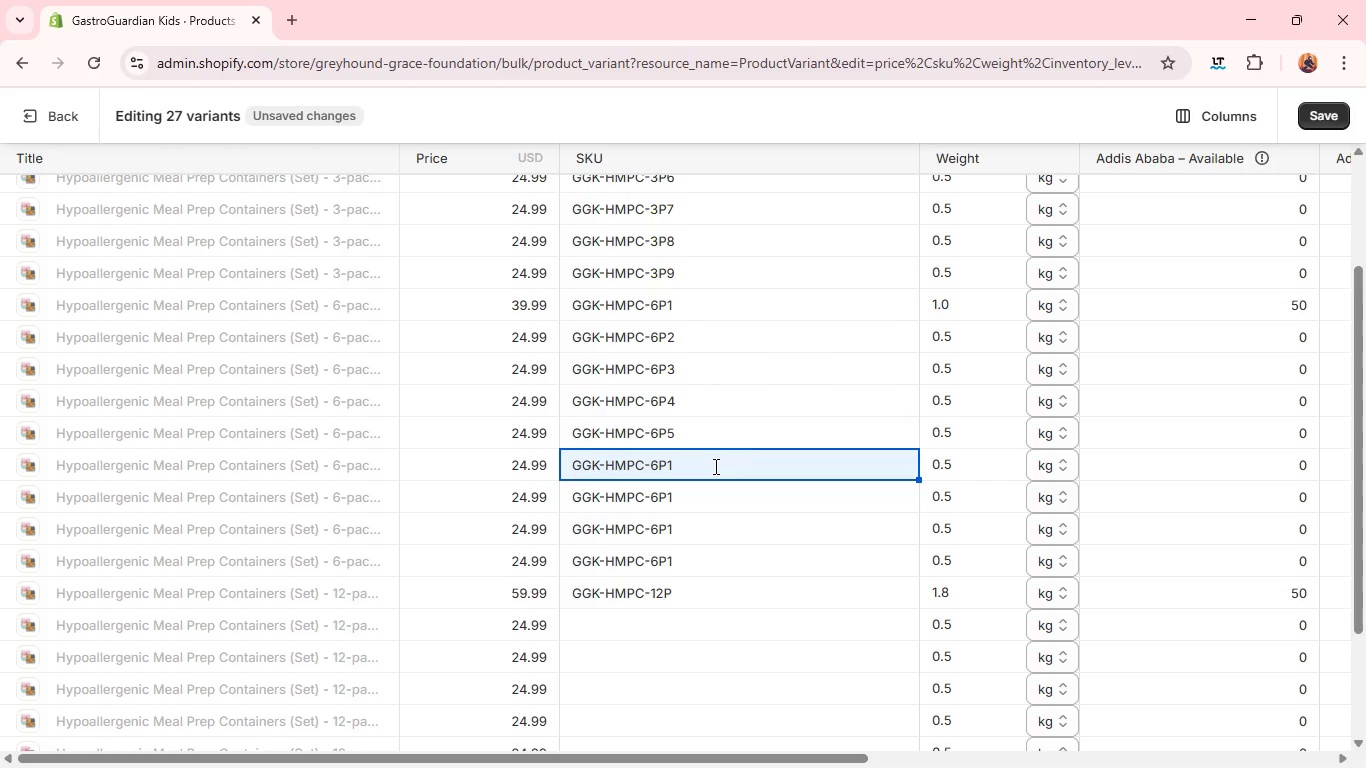 
left_click([714, 466])
 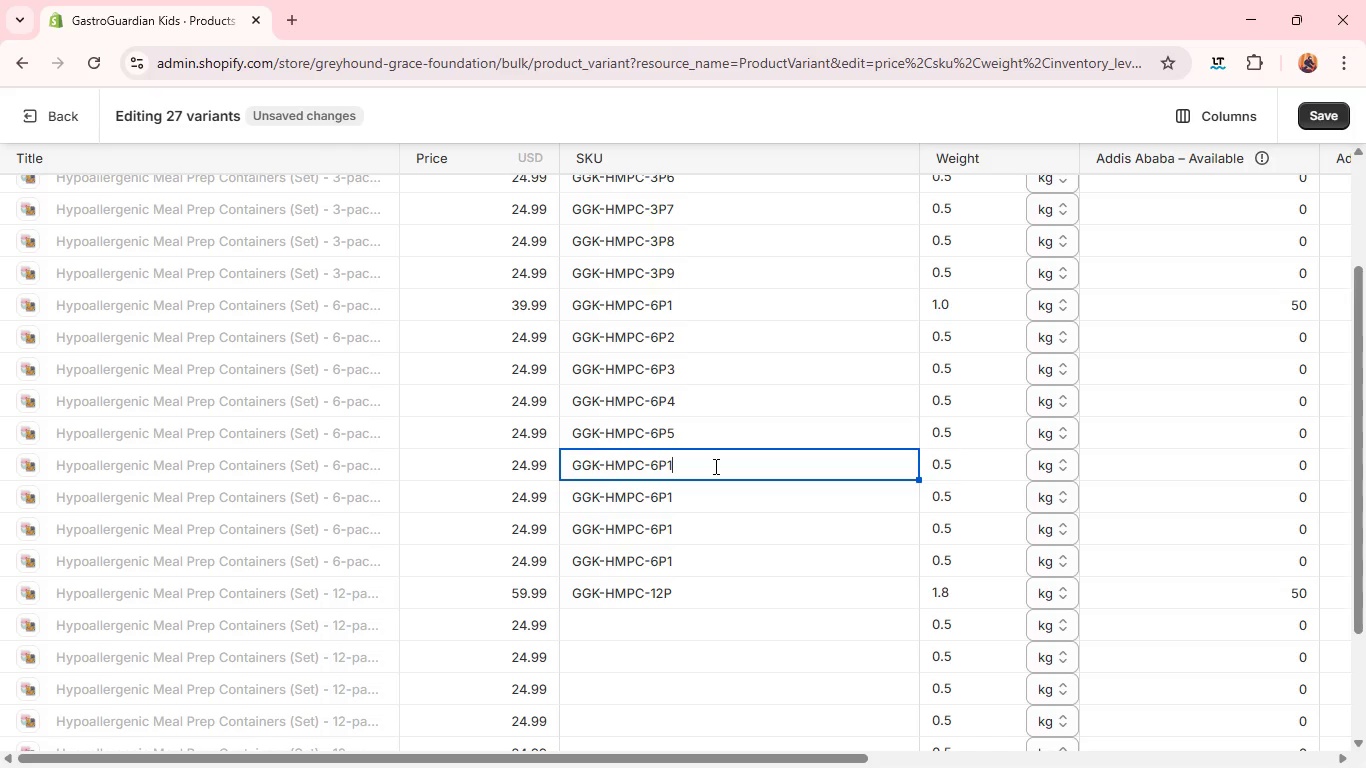 
key(Backspace)
 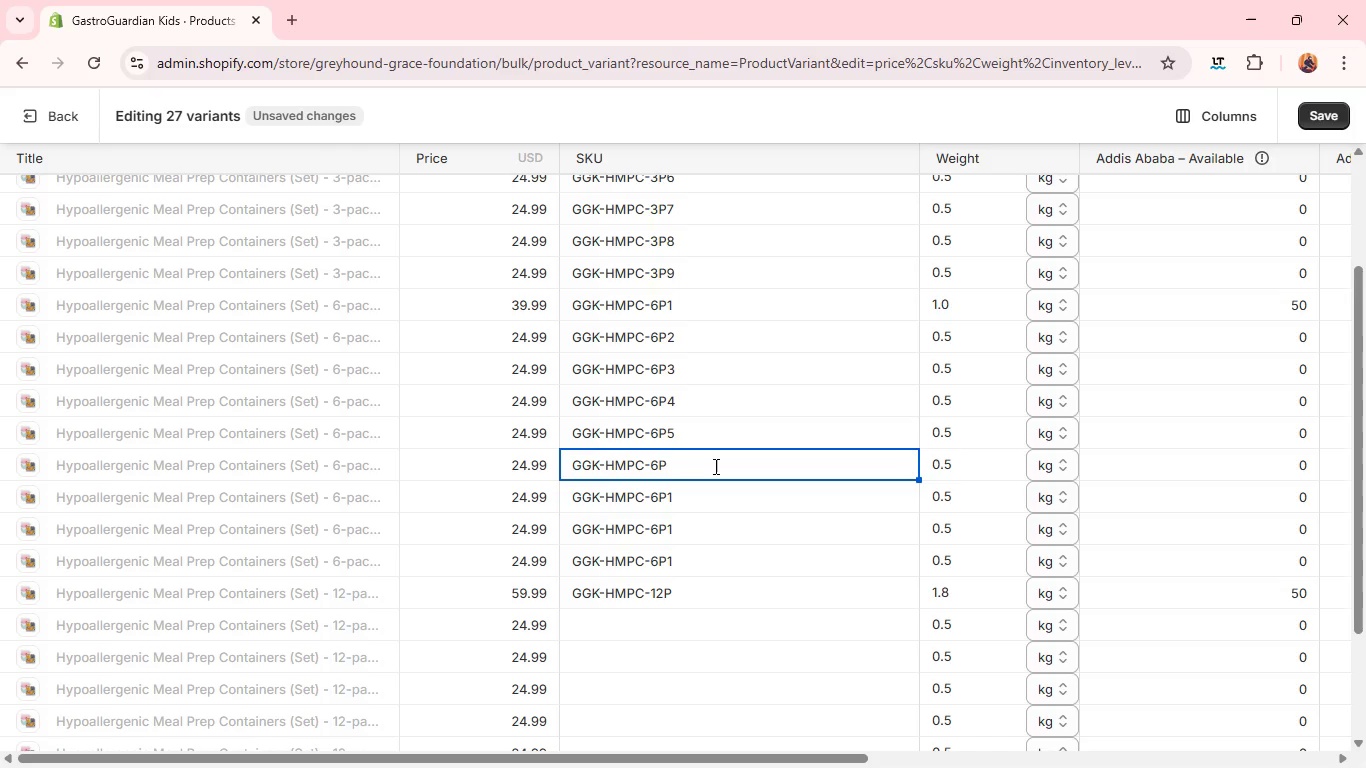 
key(6)
 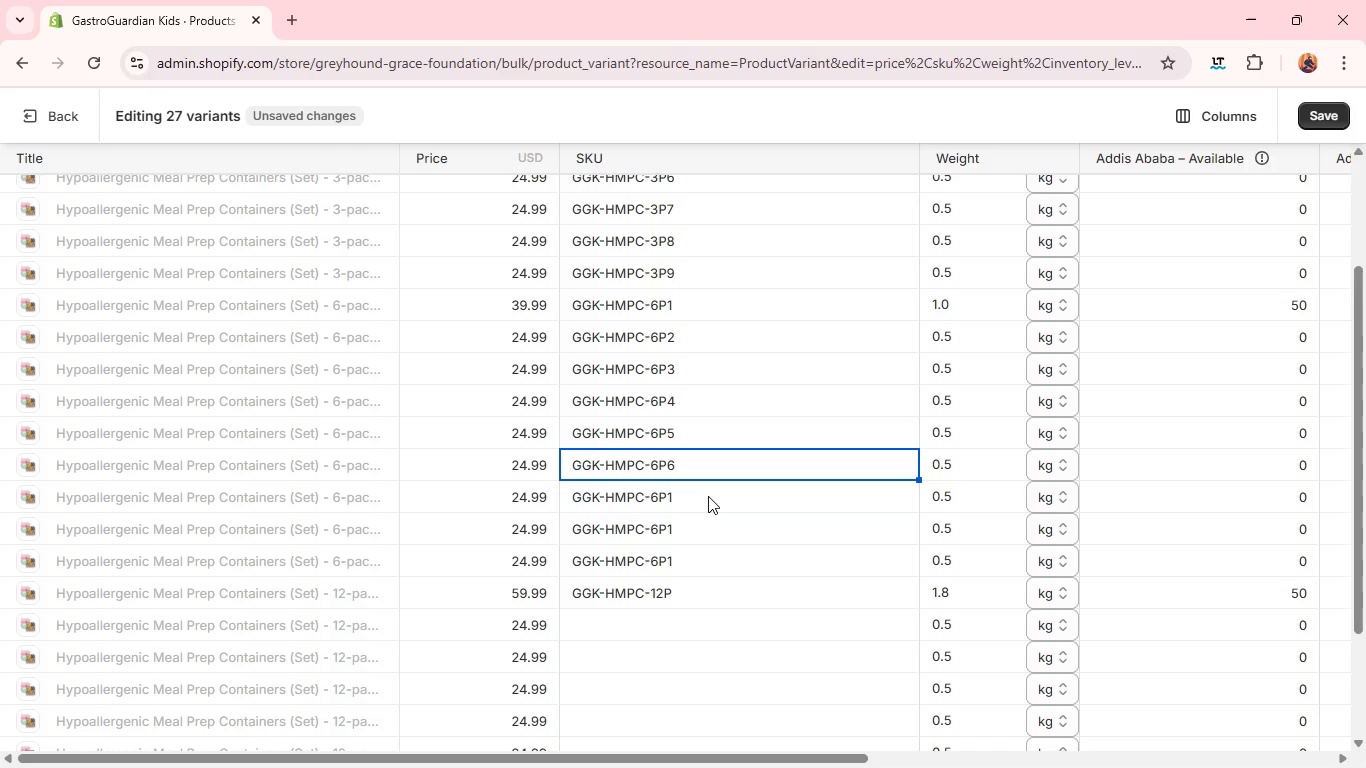 
left_click([707, 501])
 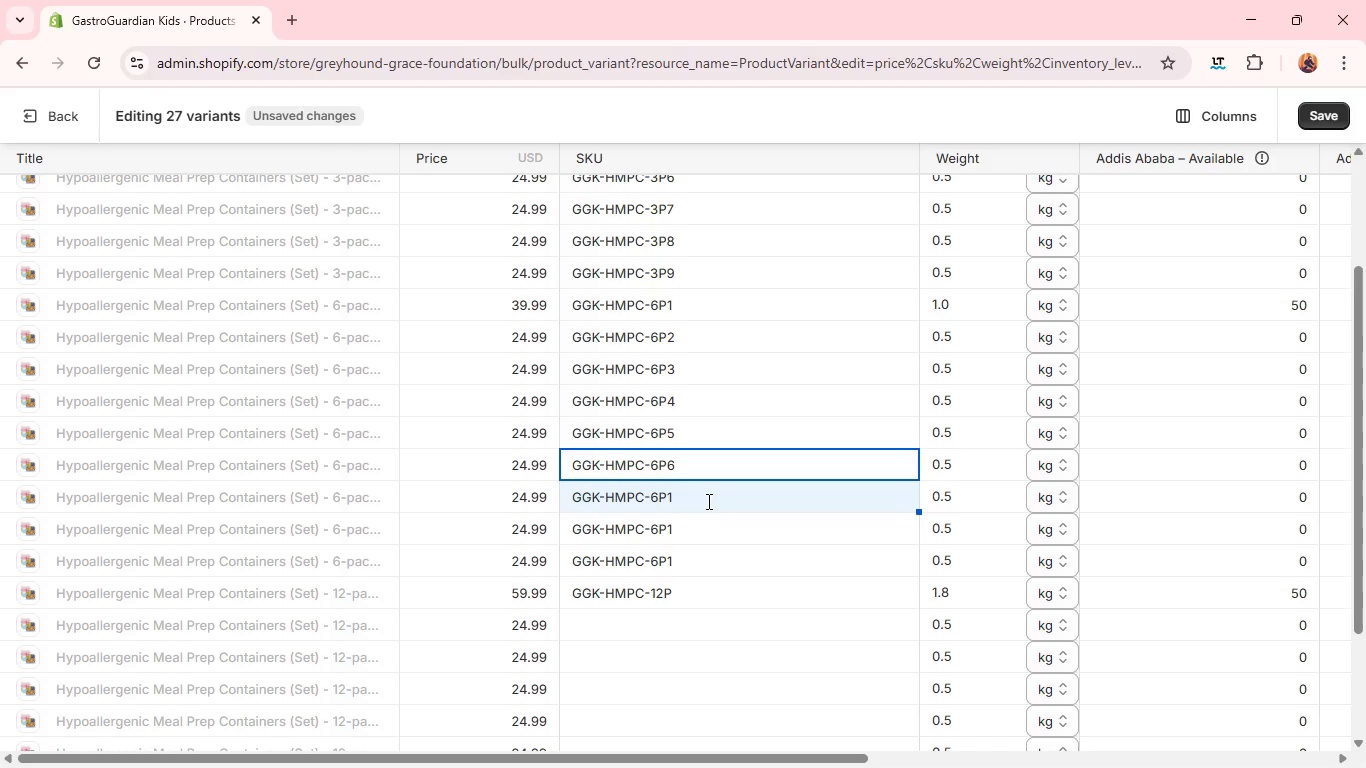 
left_click([707, 501])
 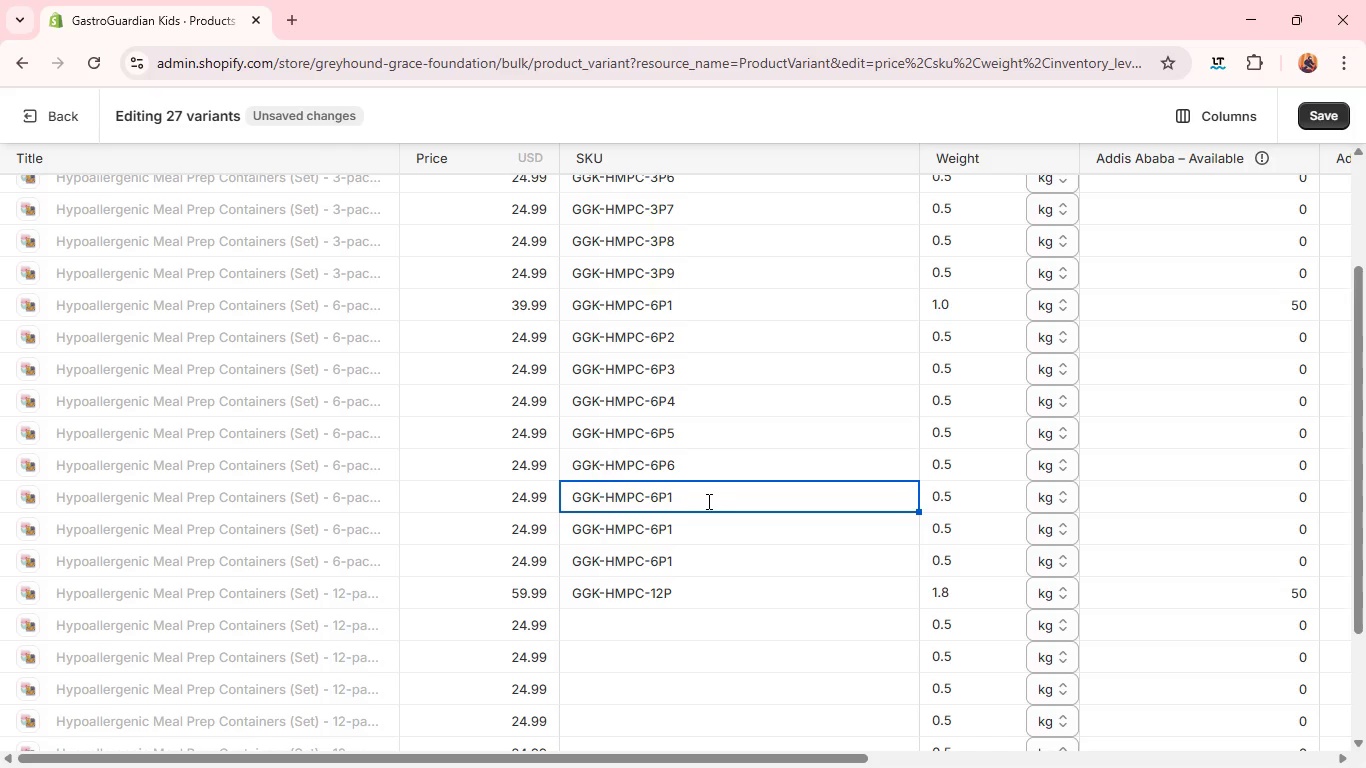 
key(Backspace)
 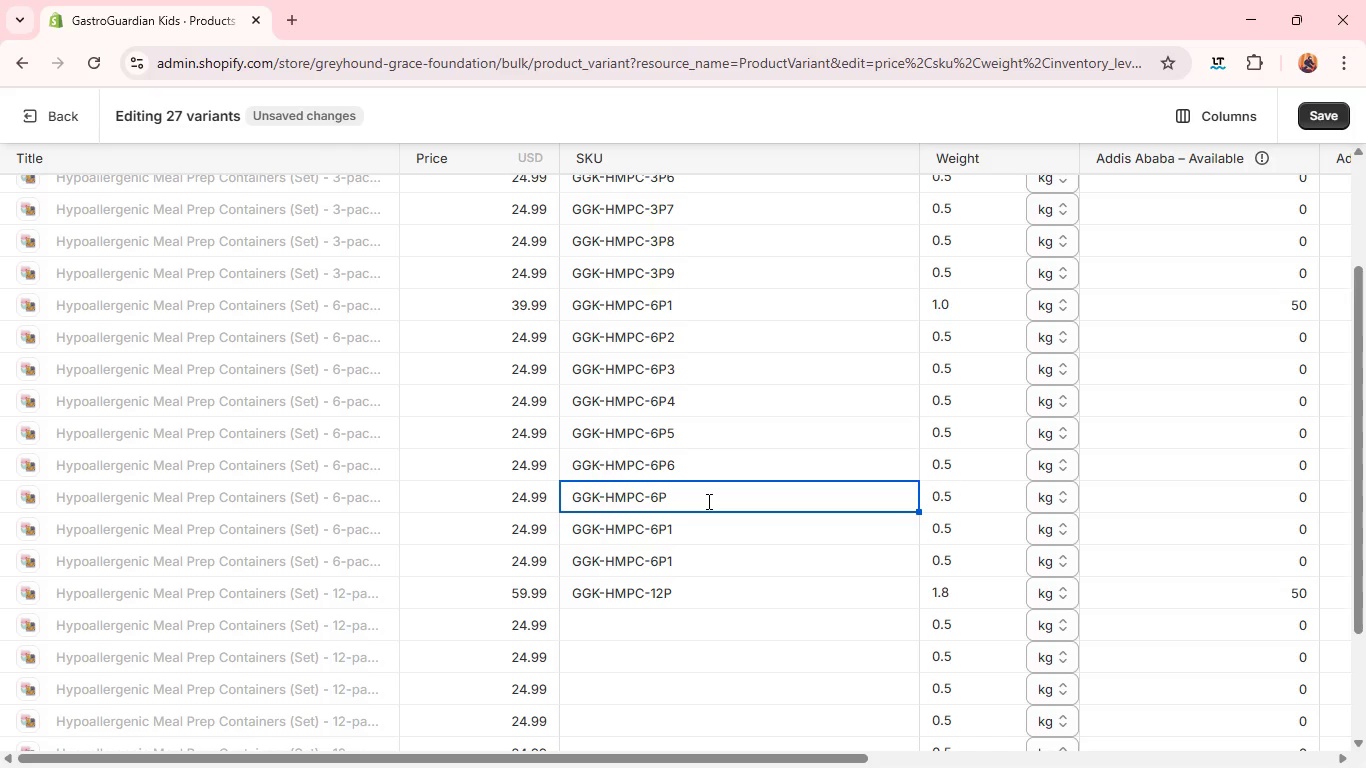 
key(7)
 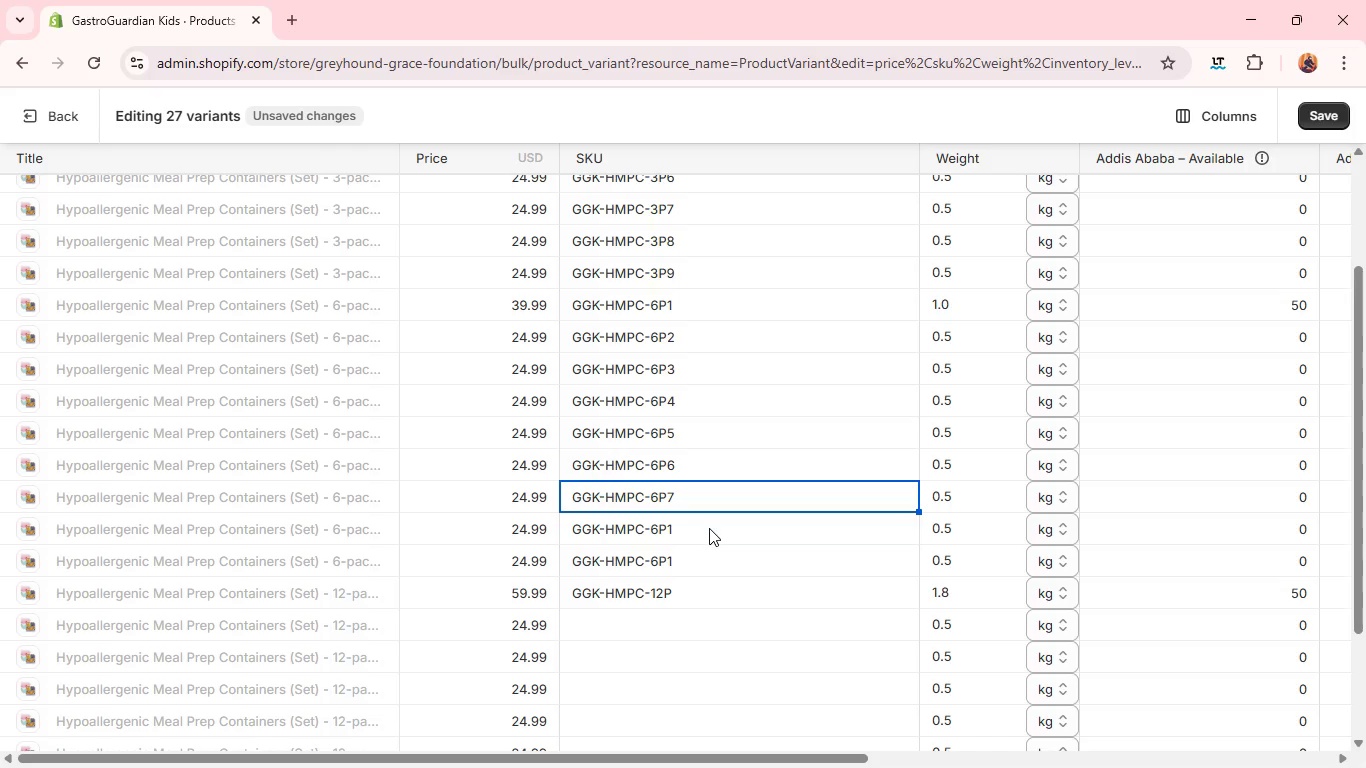 
left_click([709, 528])
 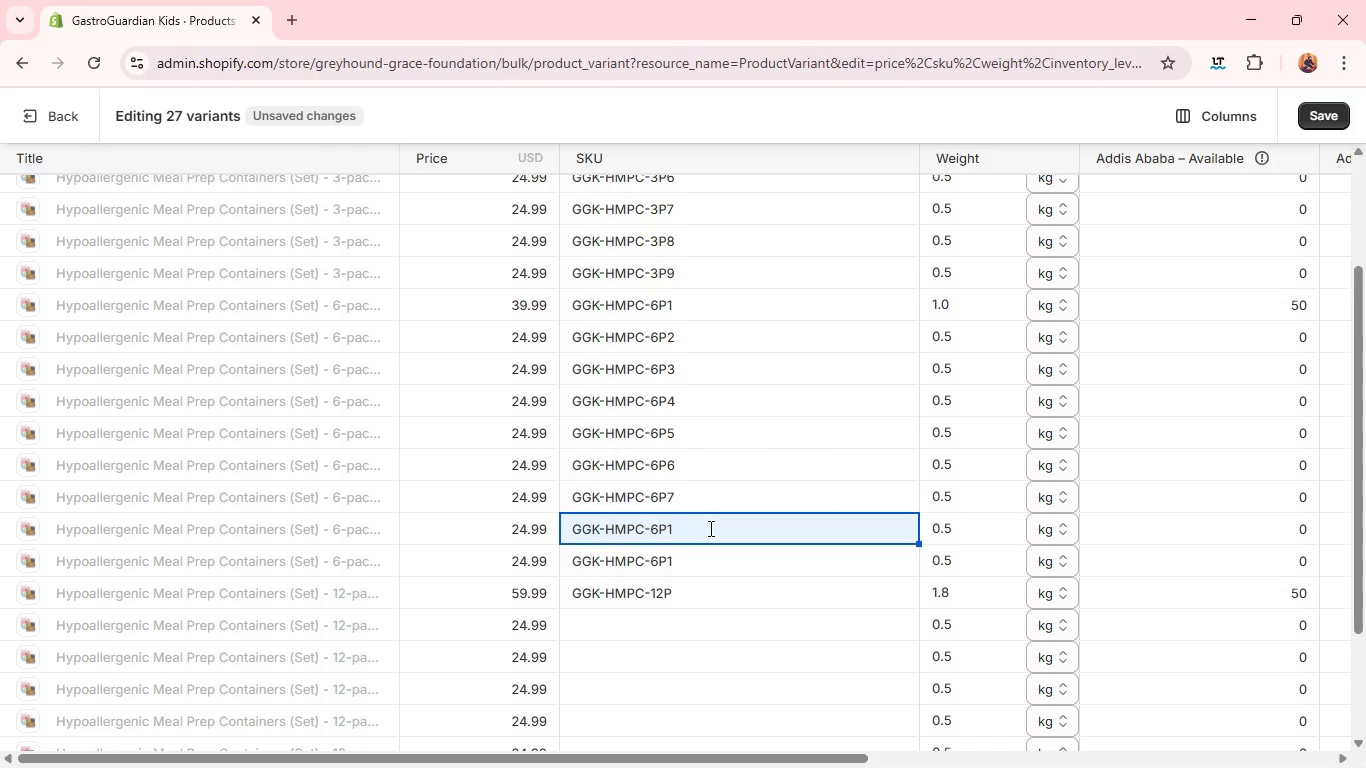 
left_click([709, 528])
 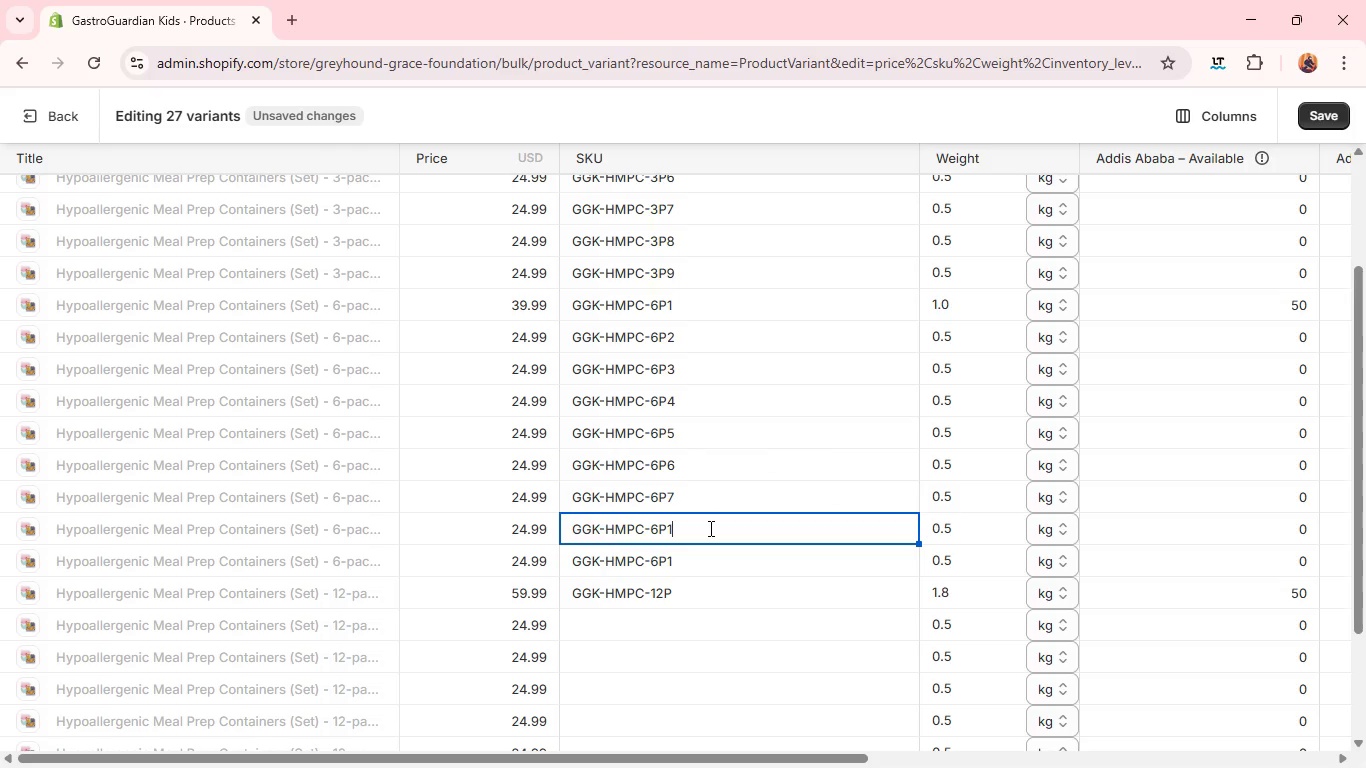 
key(Backspace)
 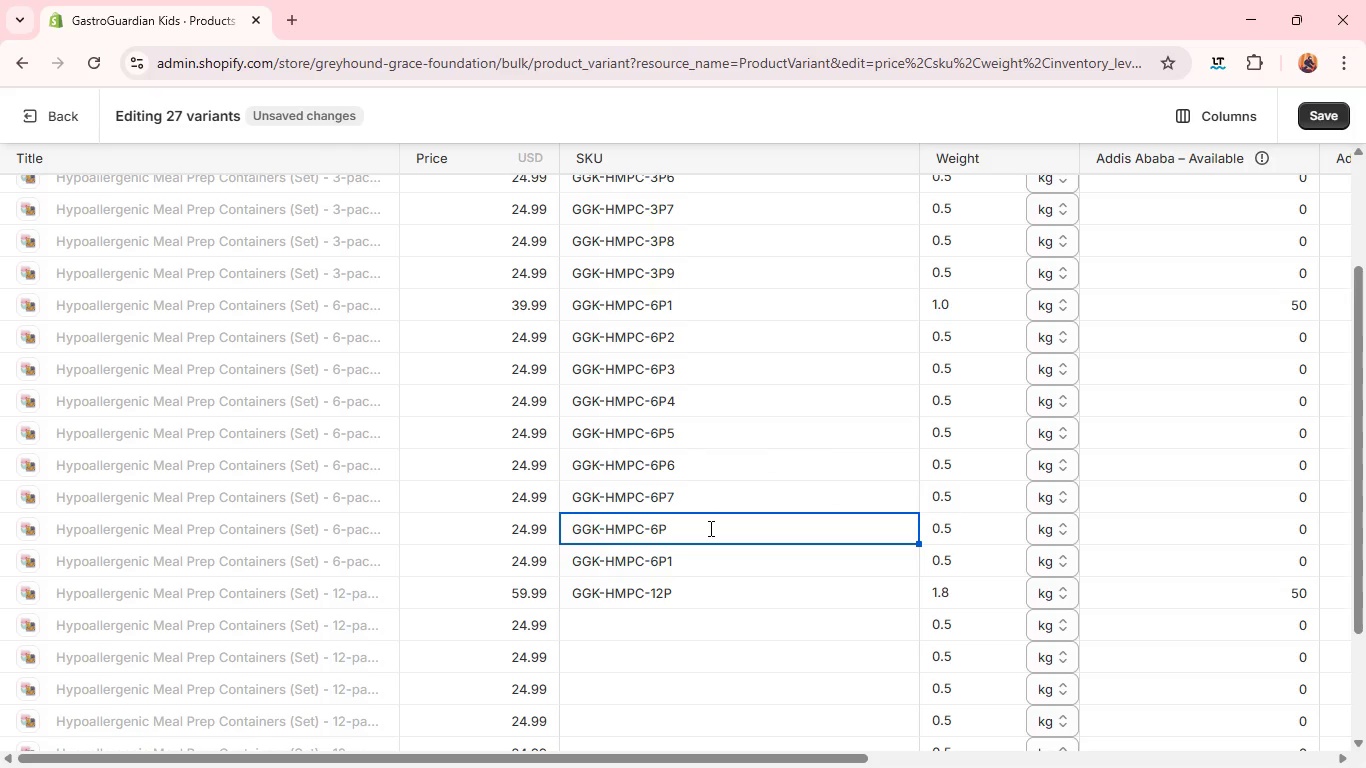 
key(8)
 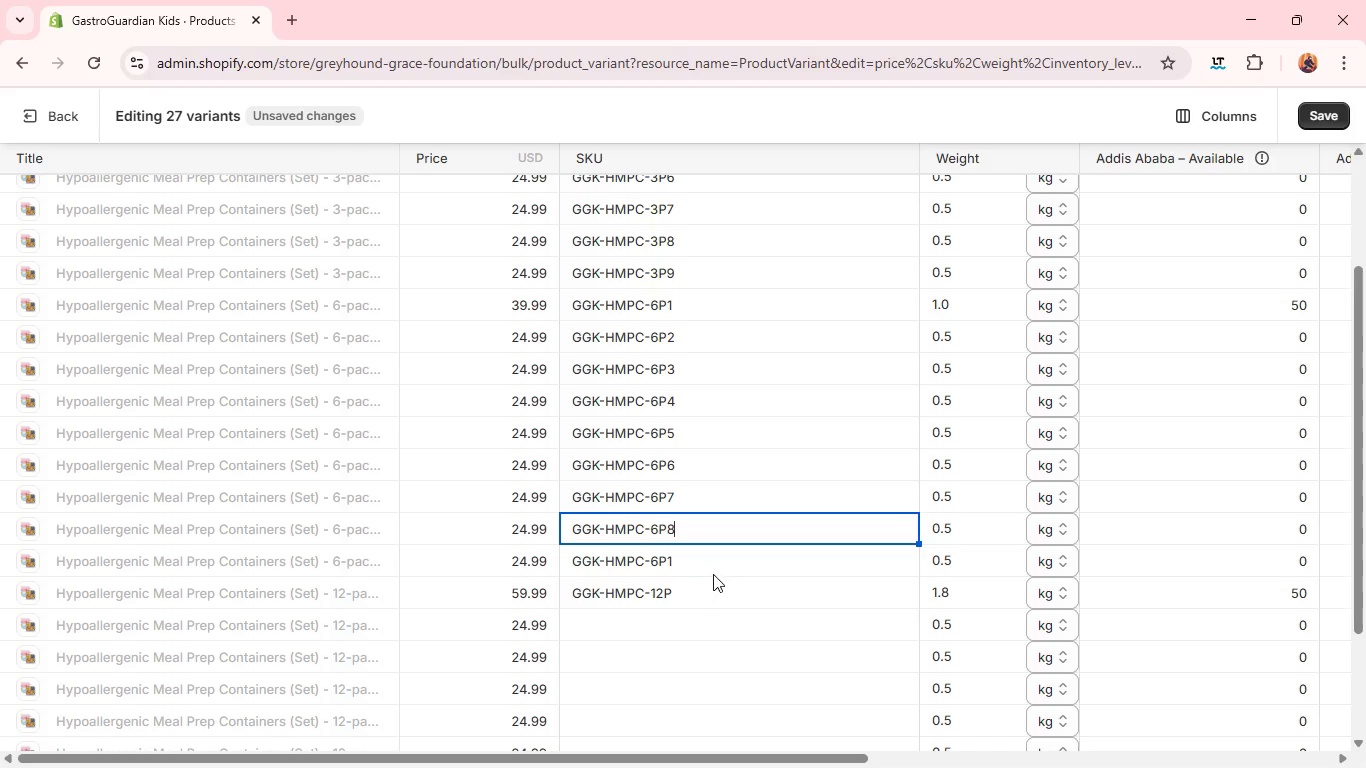 
left_click([714, 573])
 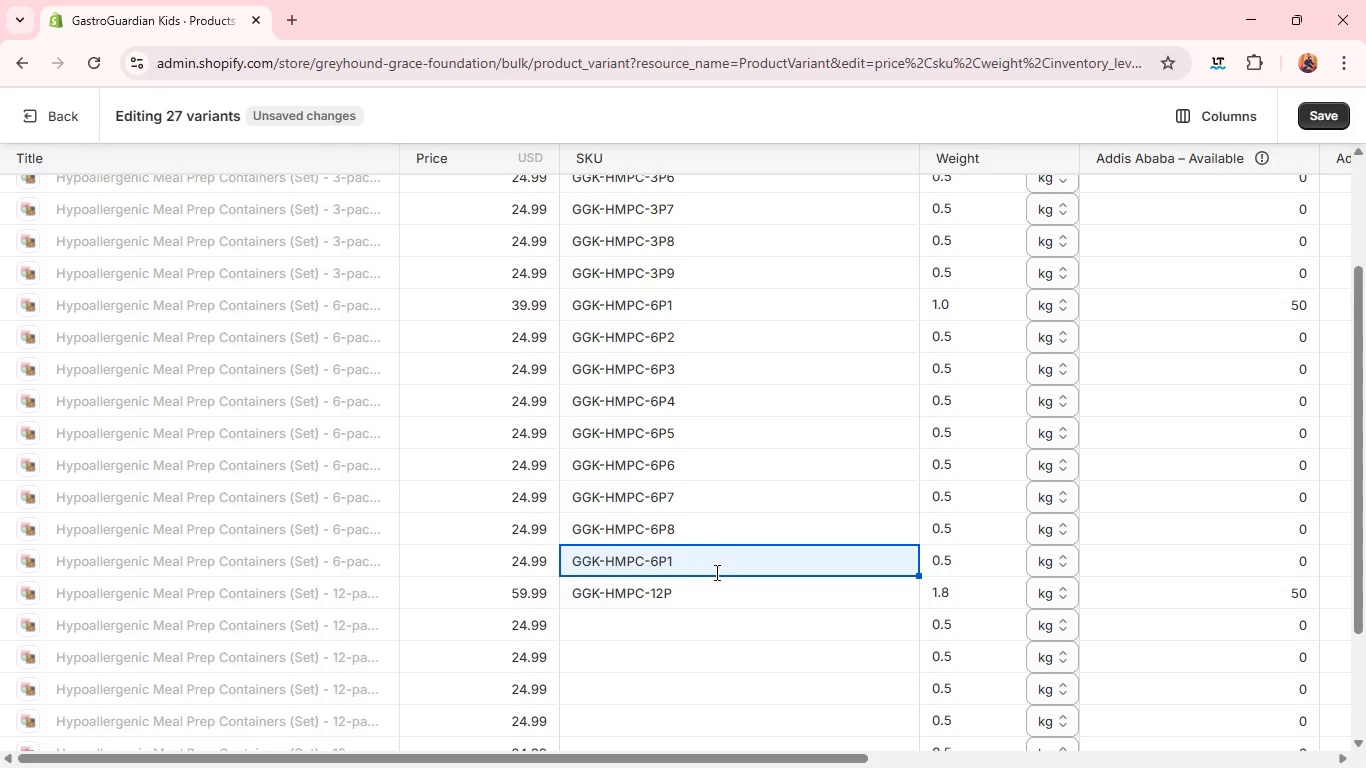 
left_click([716, 569])
 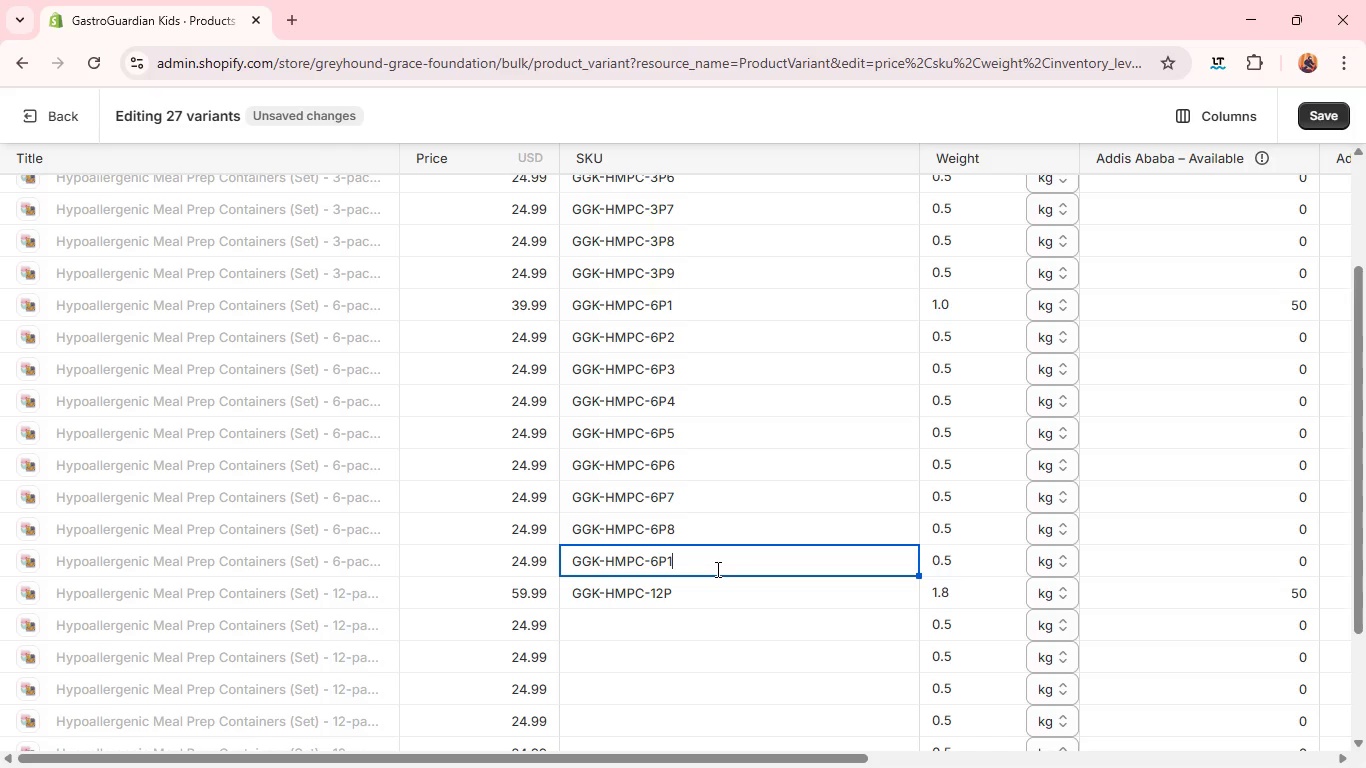 
key(Backspace)
 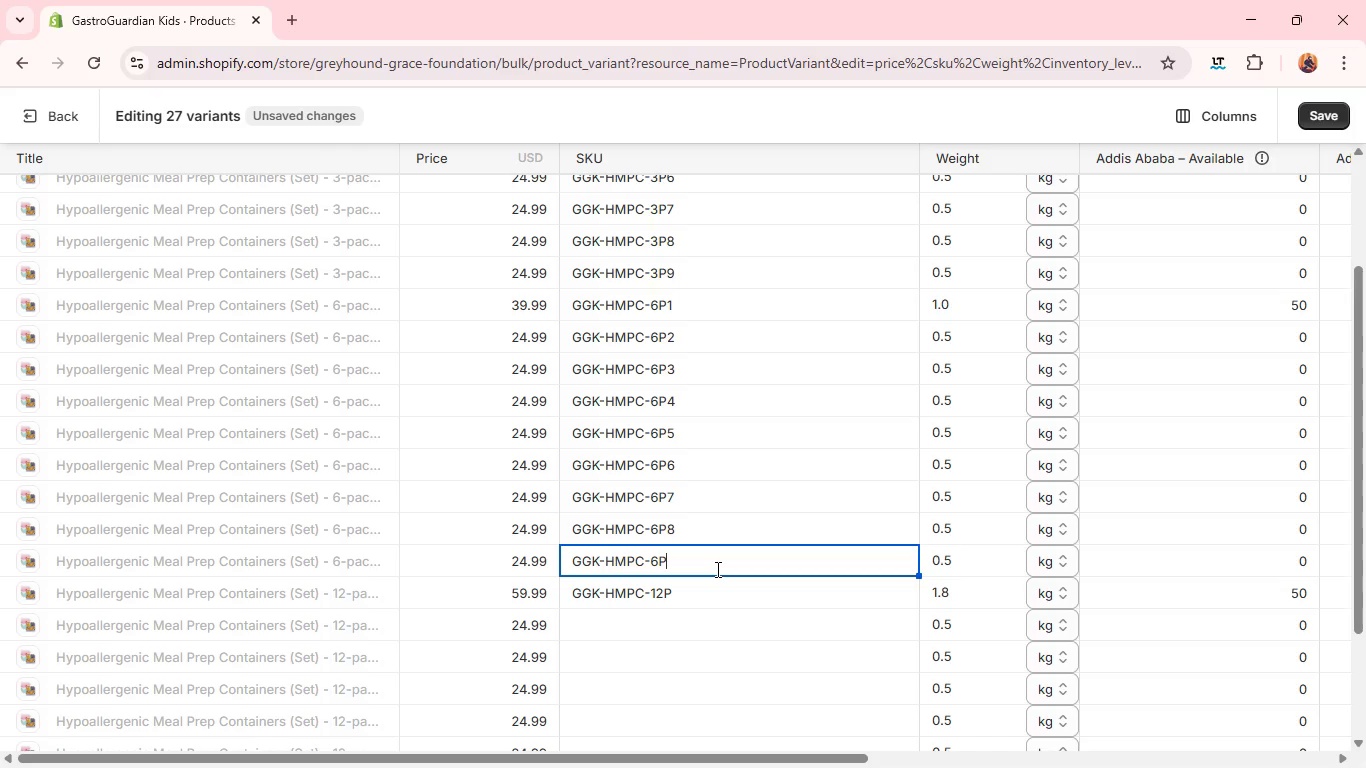 
key(9)
 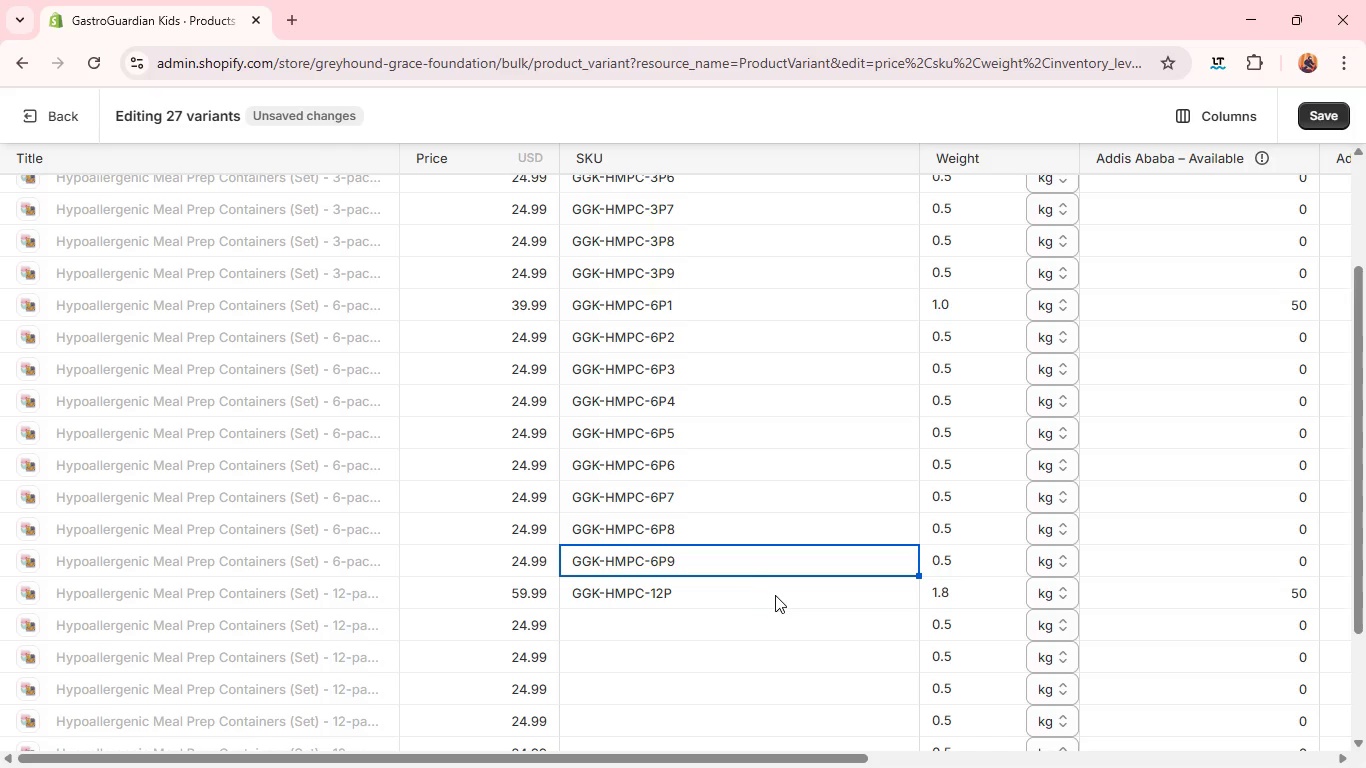 
left_click([777, 596])
 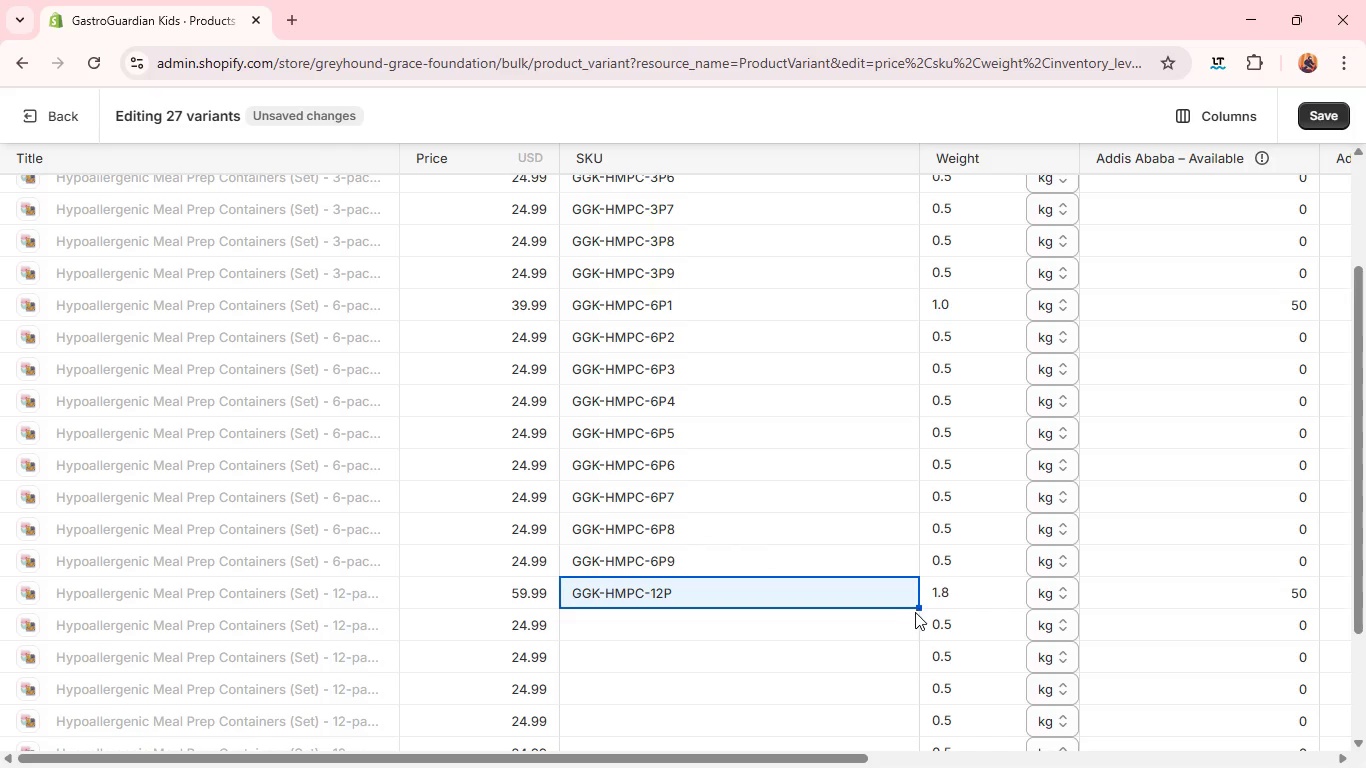 
left_click_drag(start_coordinate=[918, 608], to_coordinate=[912, 750])
 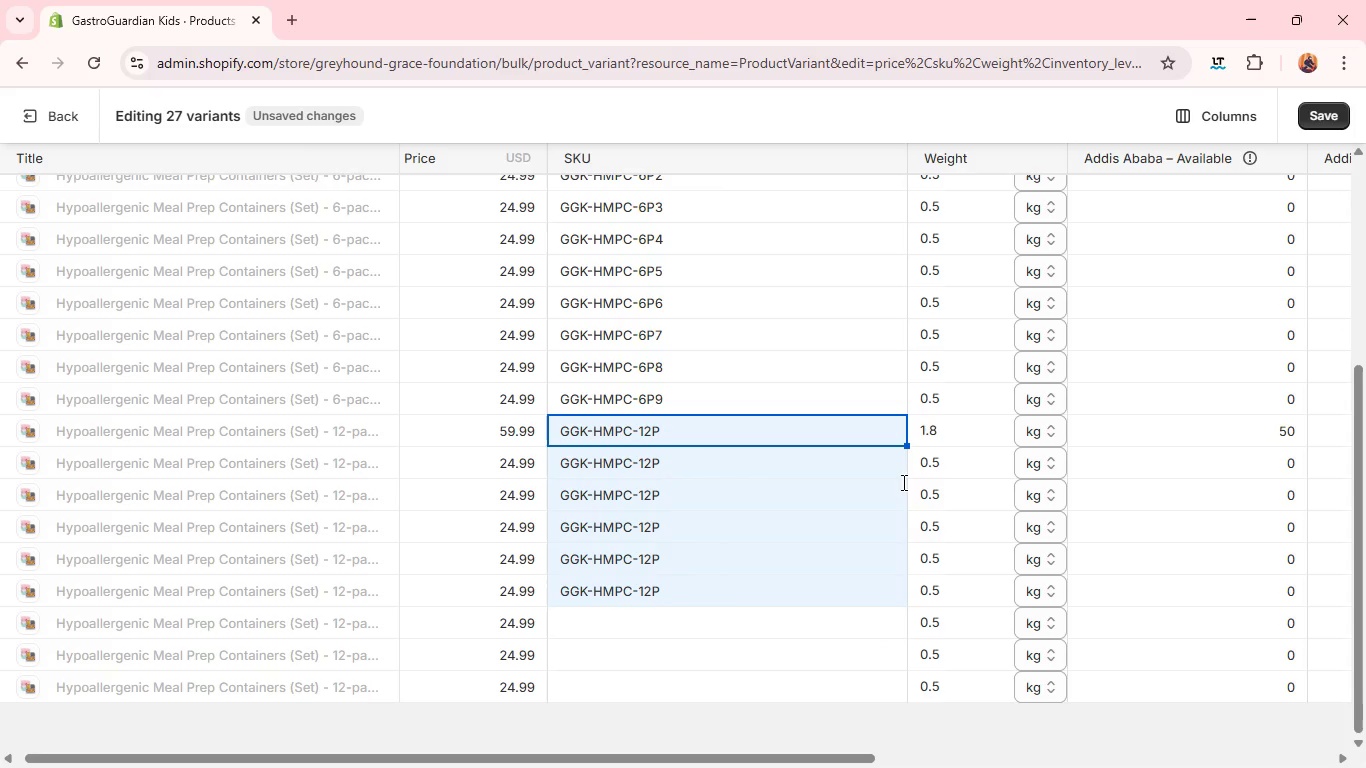 
left_click_drag(start_coordinate=[905, 447], to_coordinate=[878, 692])
 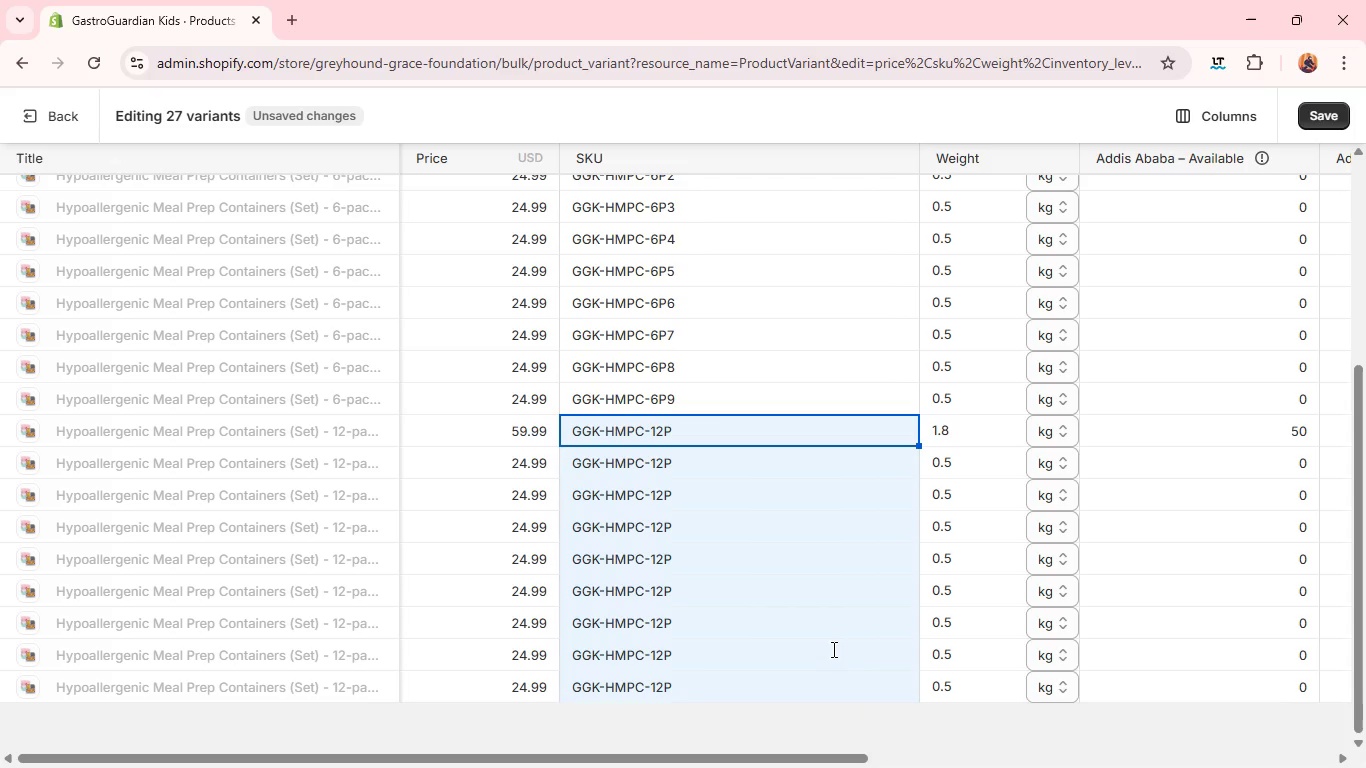 
left_click([795, 445])
 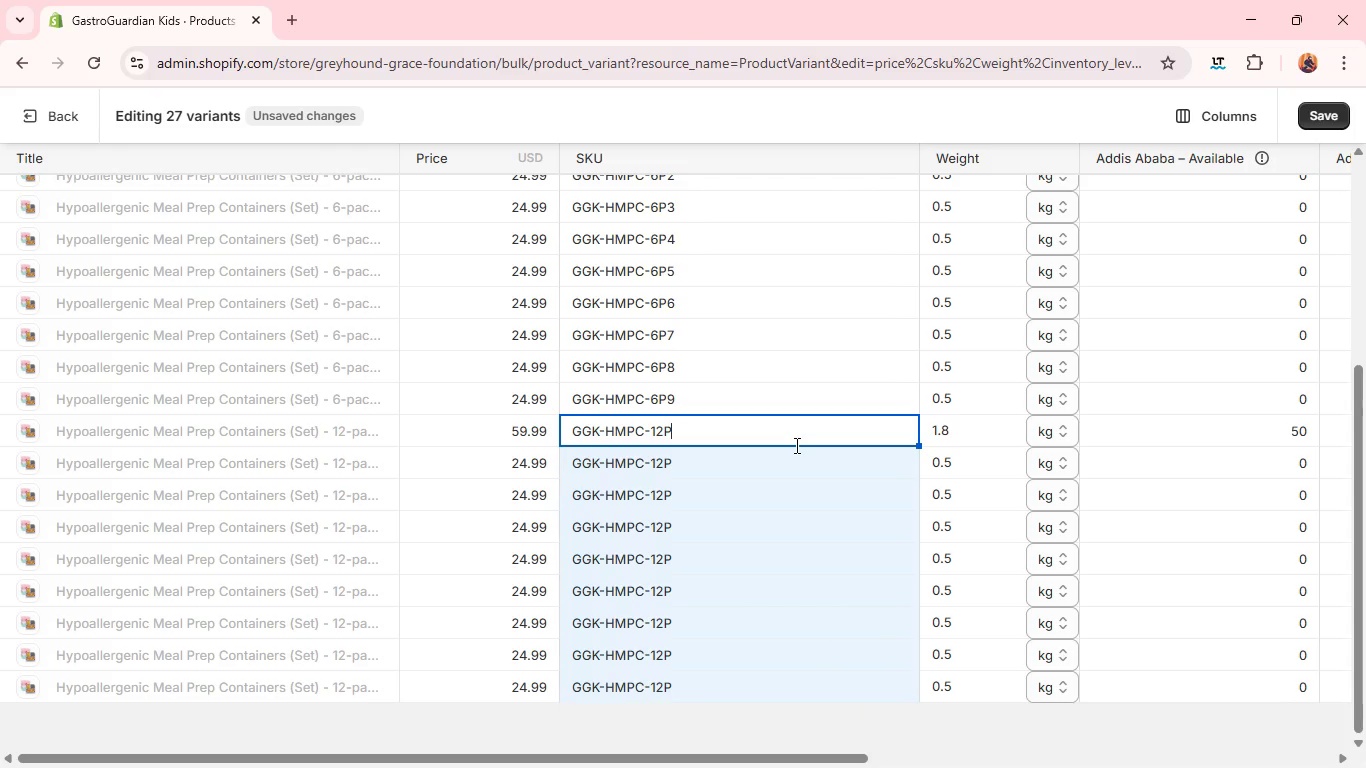 
key(1)
 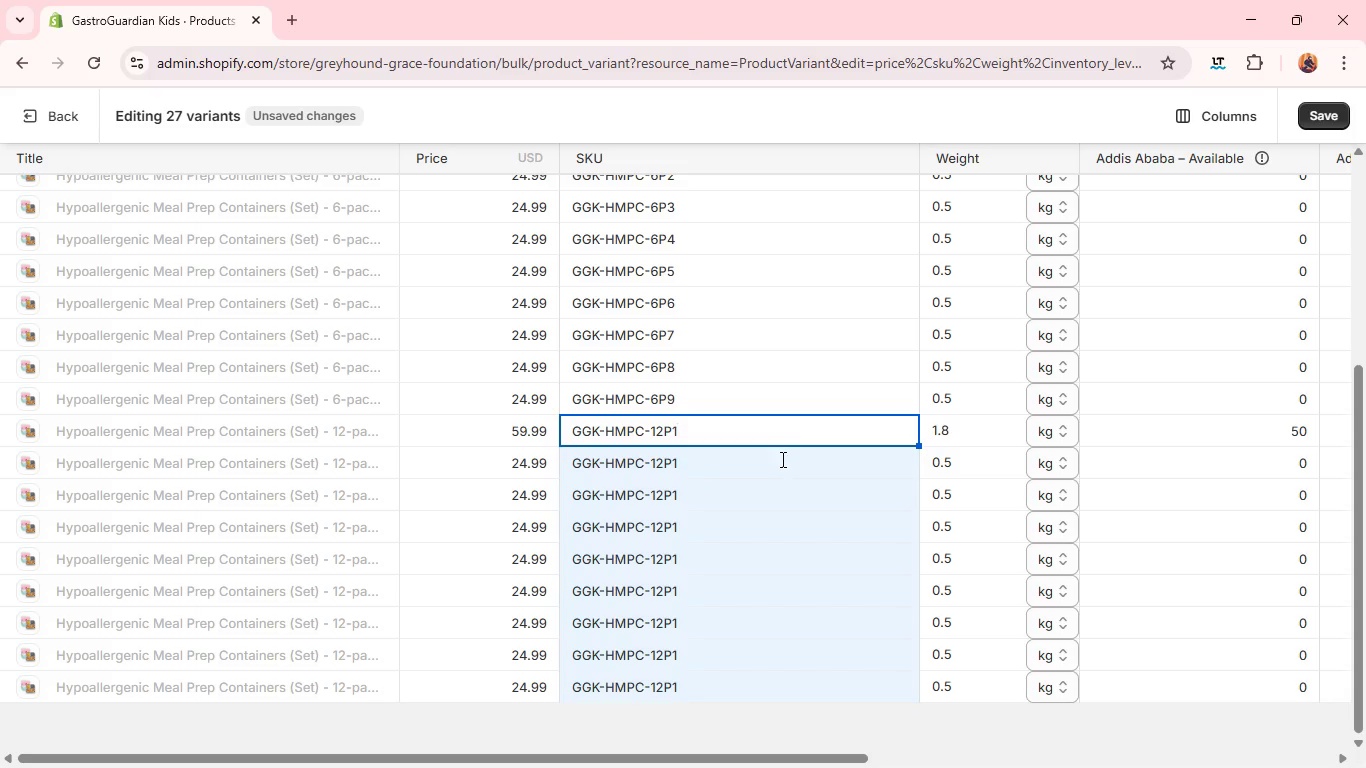 
left_click([774, 466])
 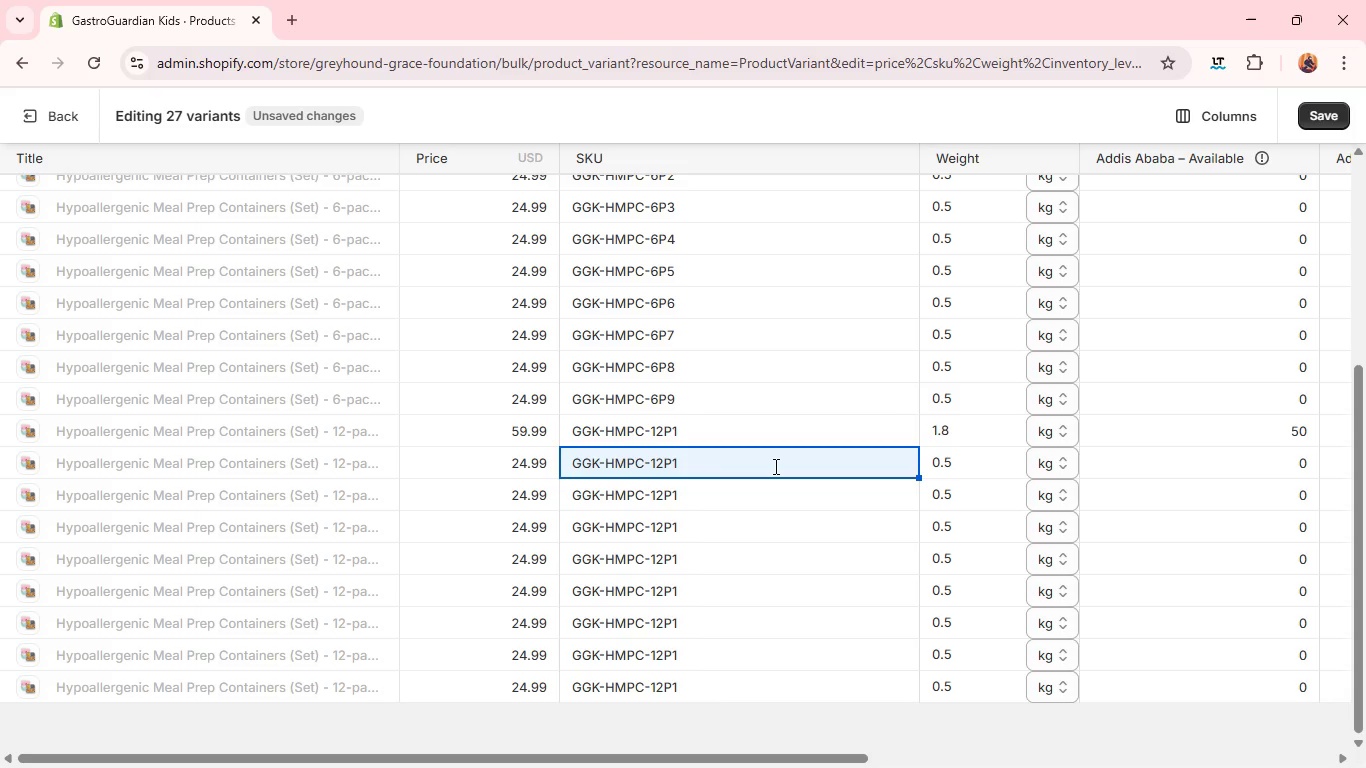 
wait(6.09)
 